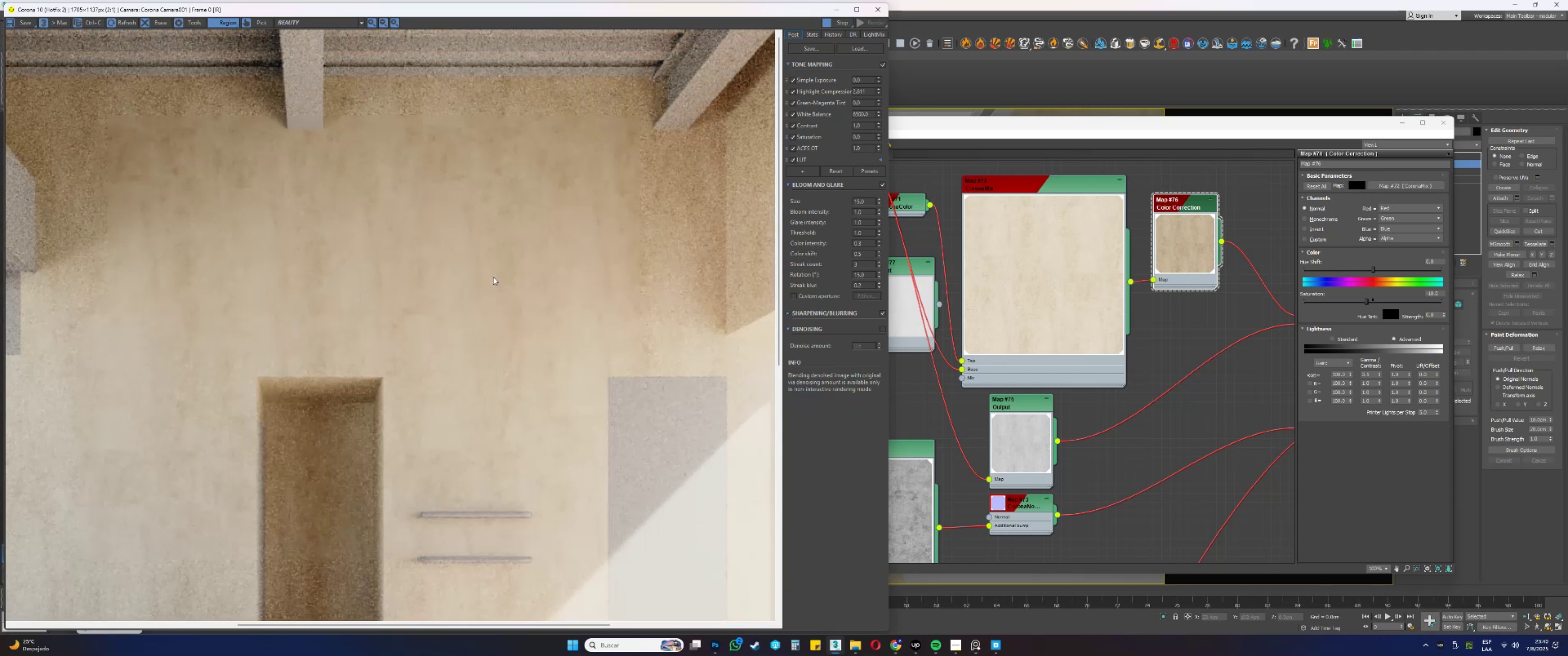 
wait(6.23)
 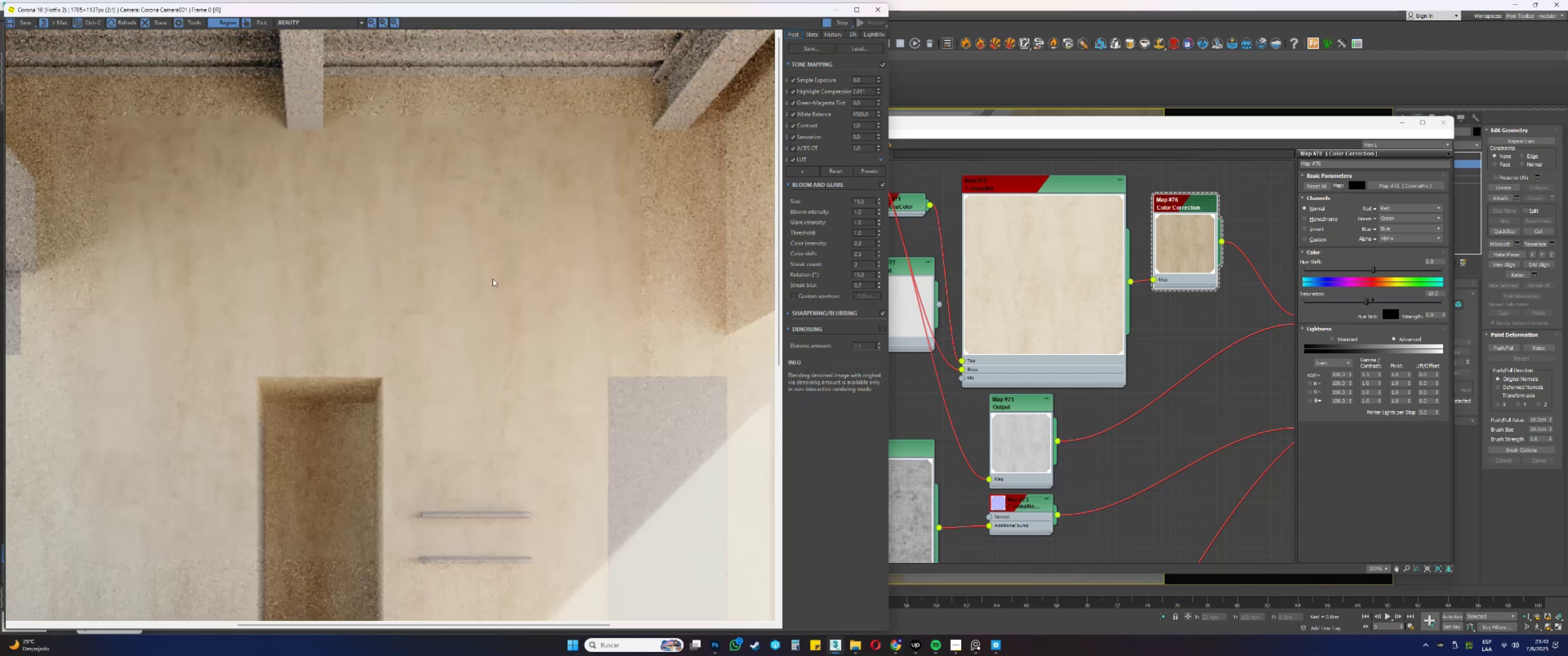 
scroll: coordinate [476, 254], scroll_direction: down, amount: 1.0
 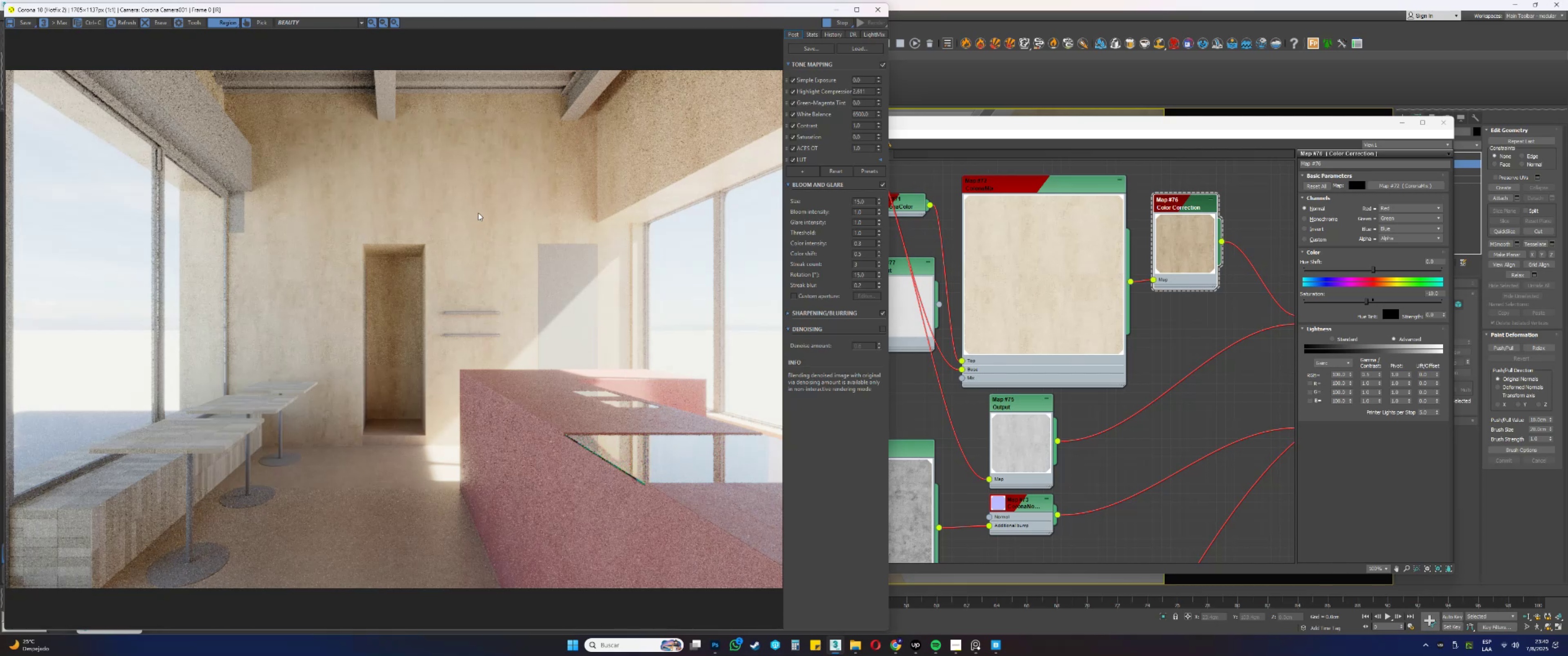 
left_click([834, 13])
 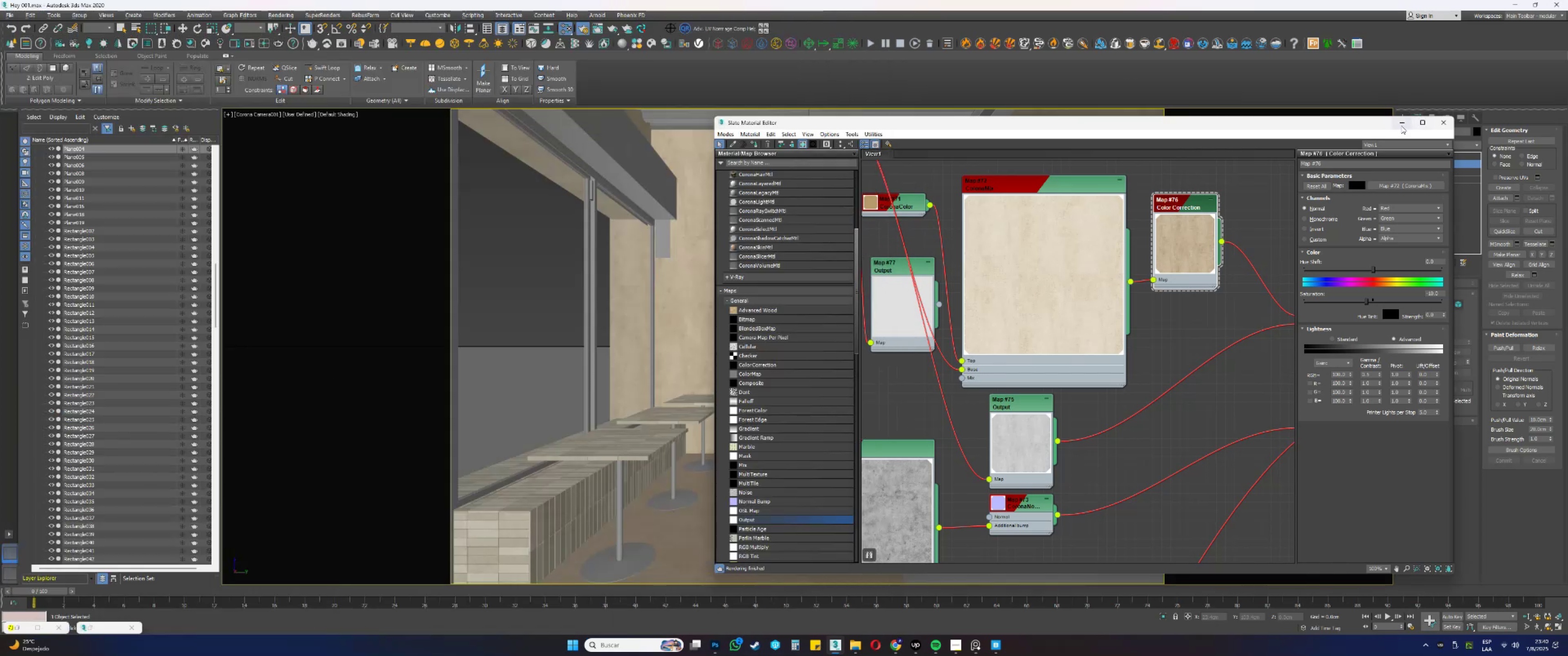 
left_click([1401, 124])
 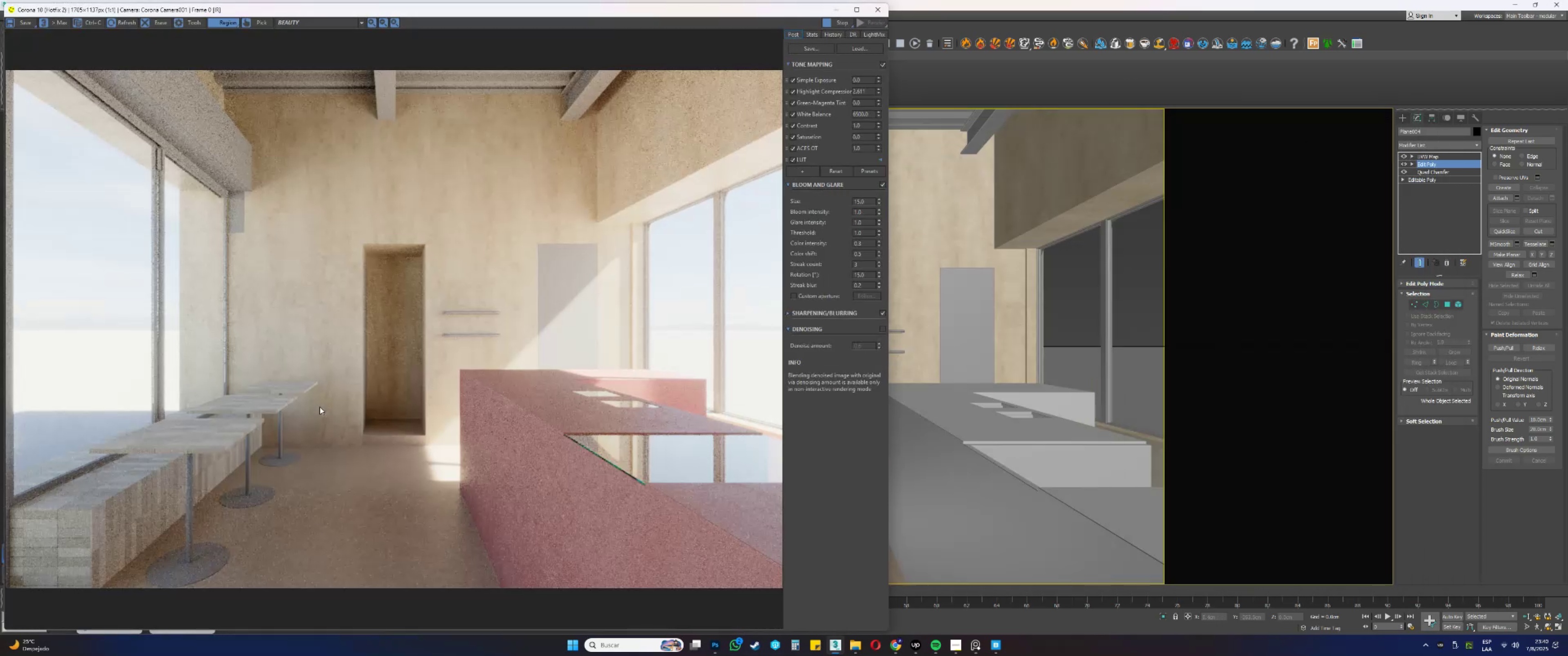 
scroll: coordinate [428, 324], scroll_direction: up, amount: 1.0
 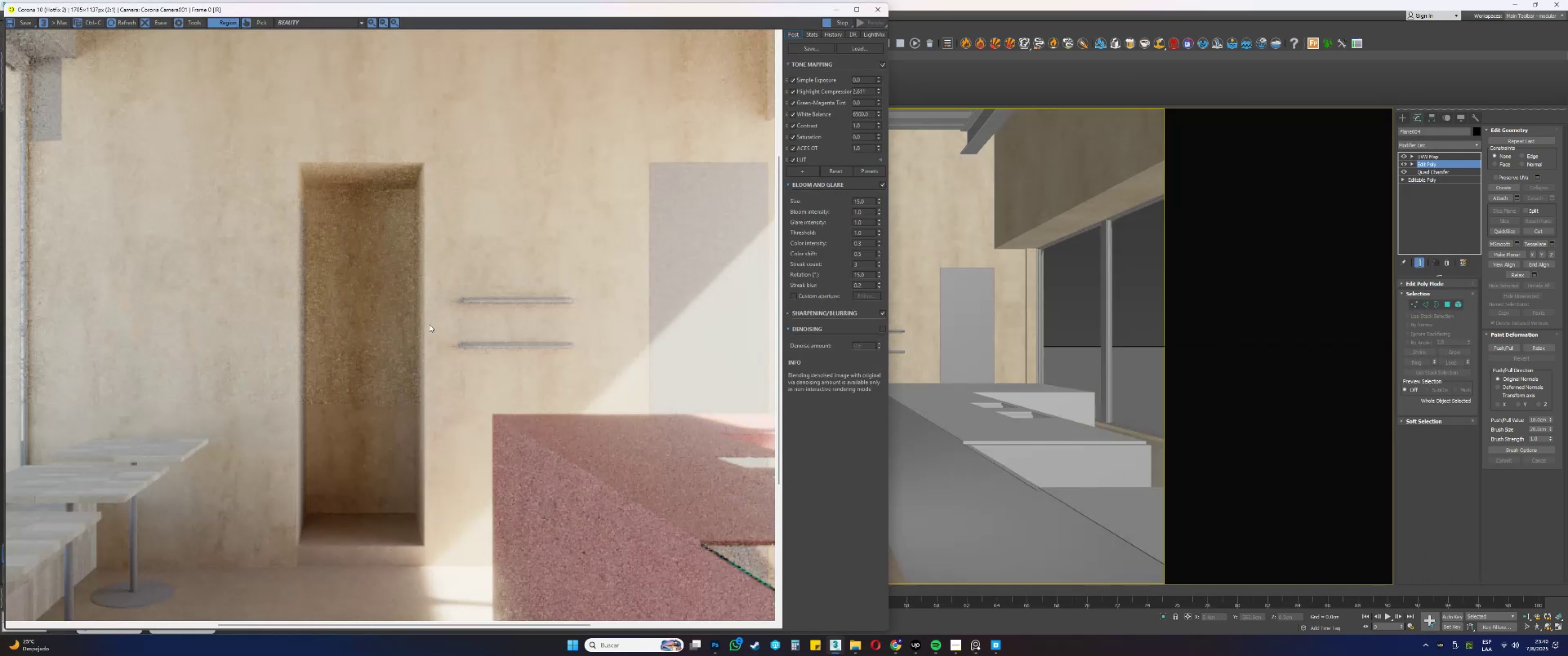 
scroll: coordinate [429, 324], scroll_direction: down, amount: 1.0
 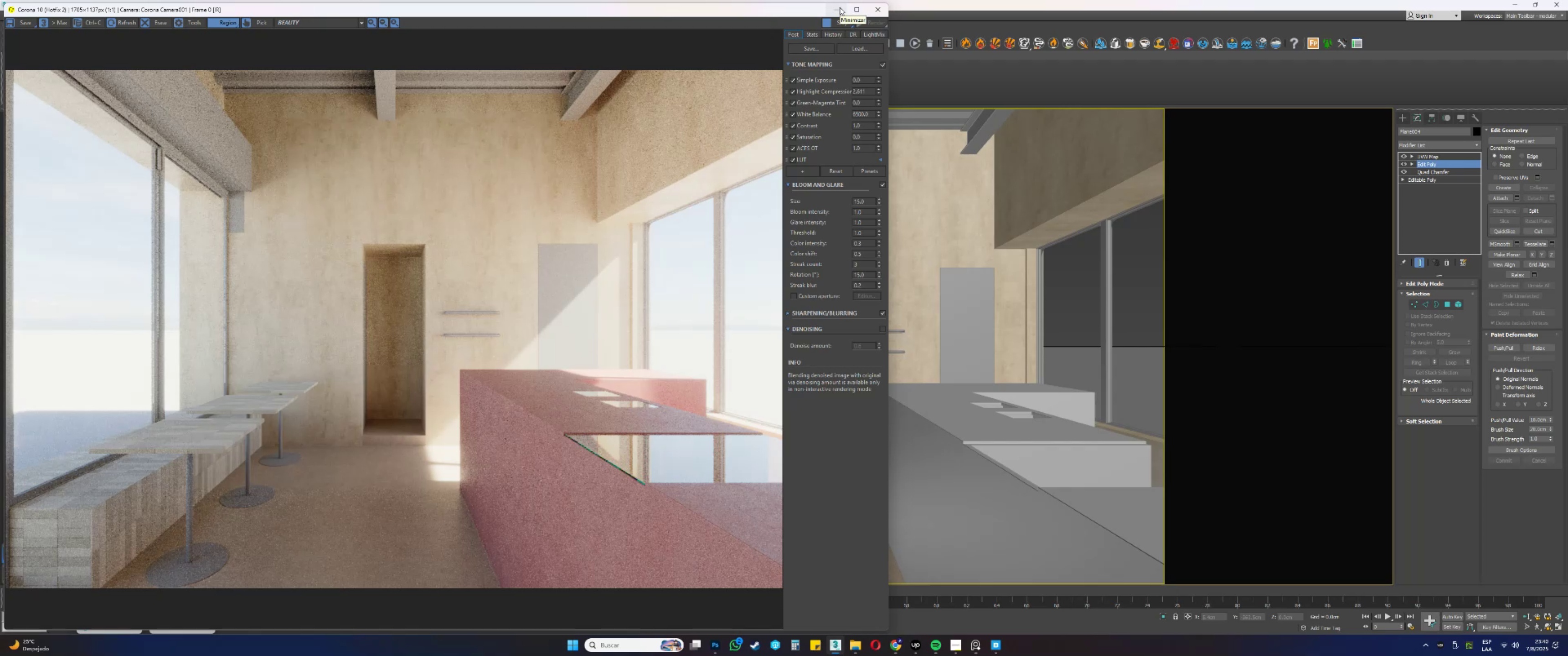 
left_click([827, 24])
 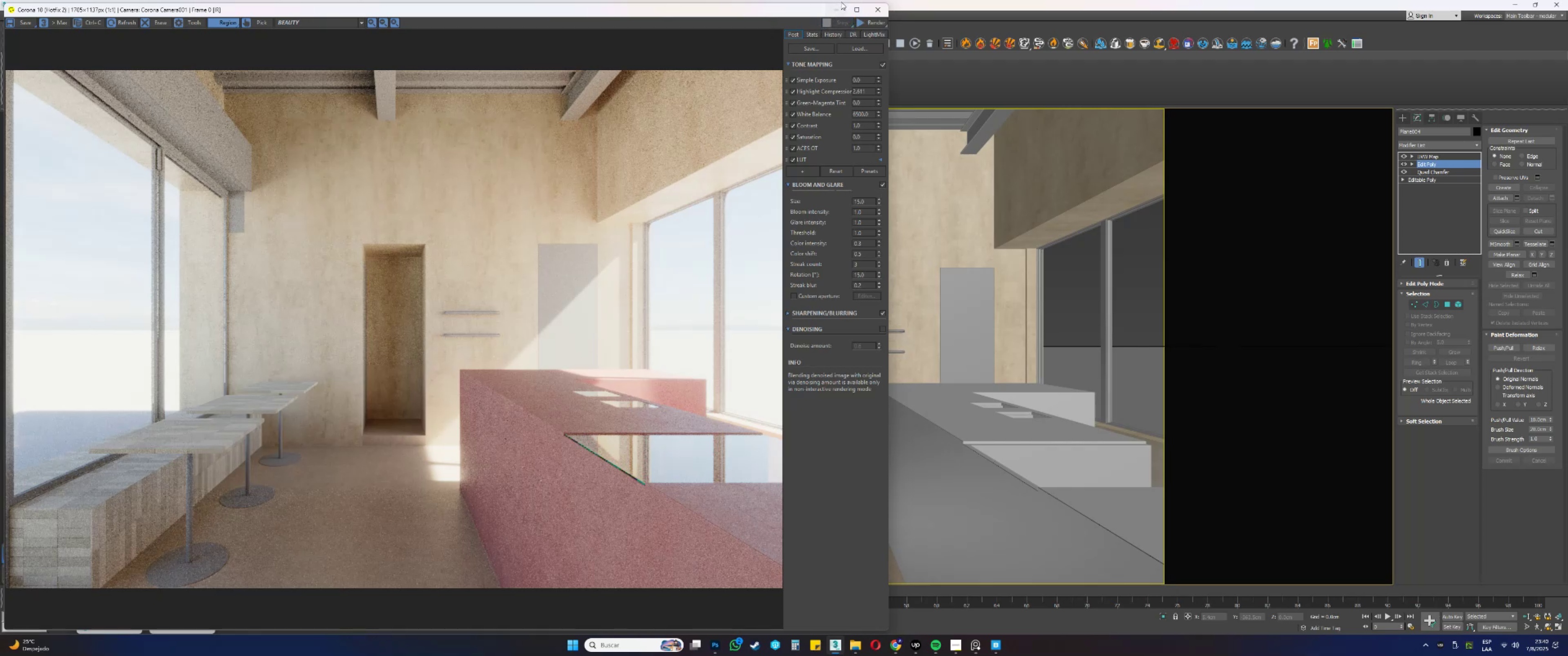 
left_click([837, 6])
 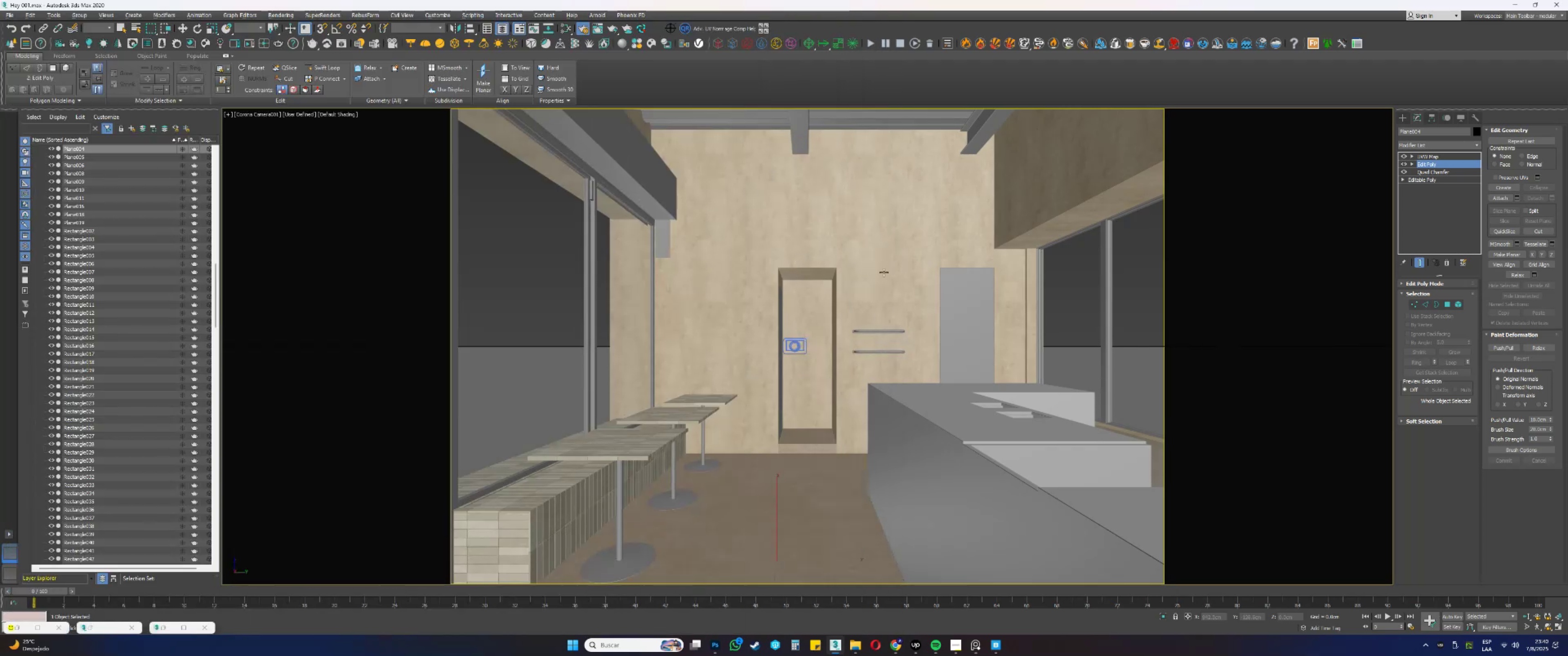 
key(M)
 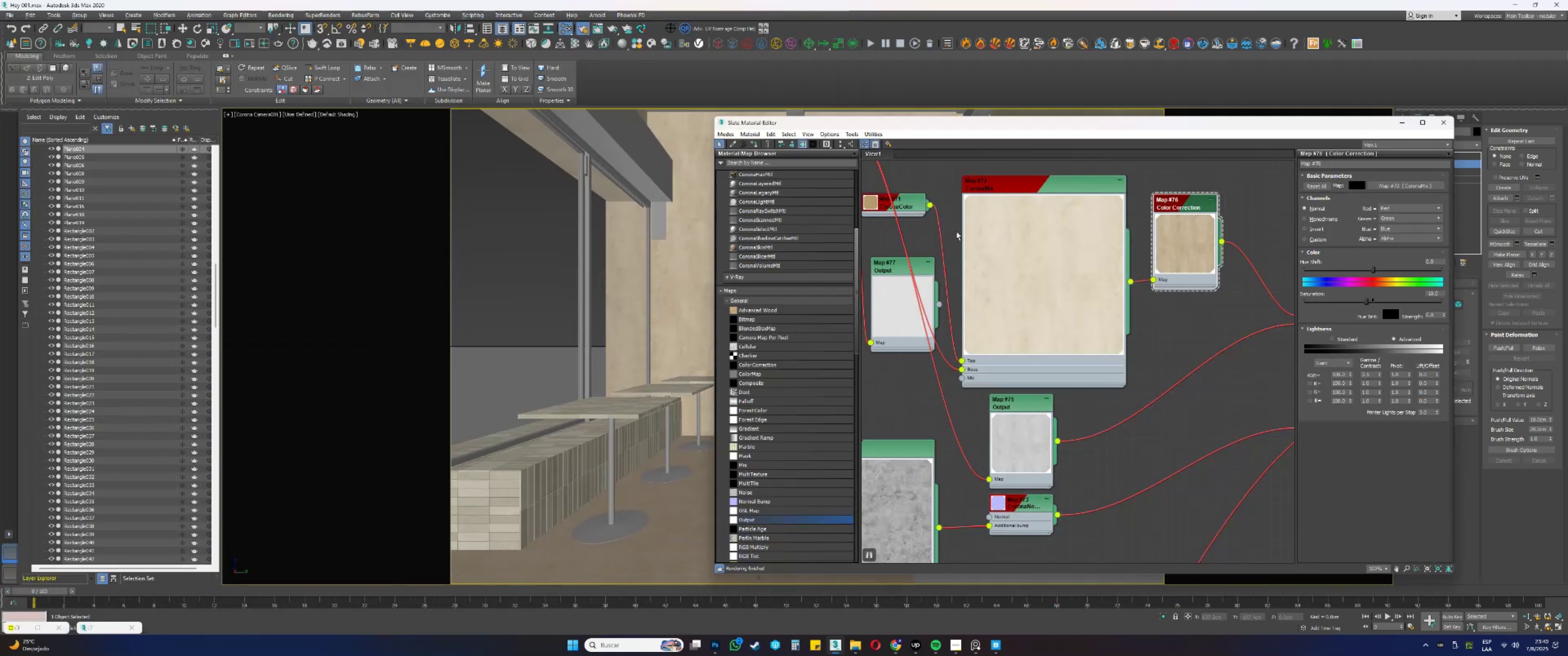 
scroll: coordinate [1067, 321], scroll_direction: down, amount: 16.0
 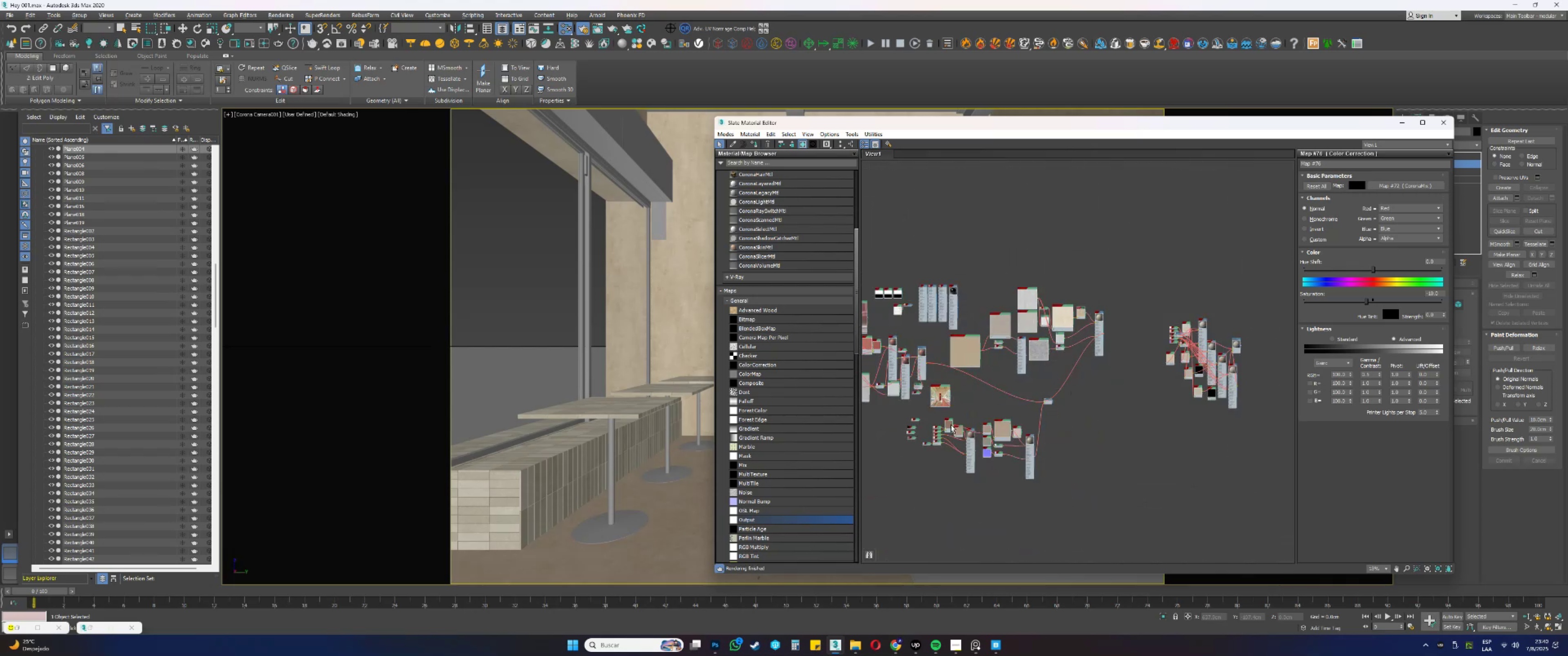 
scroll: coordinate [990, 417], scroll_direction: up, amount: 14.0
 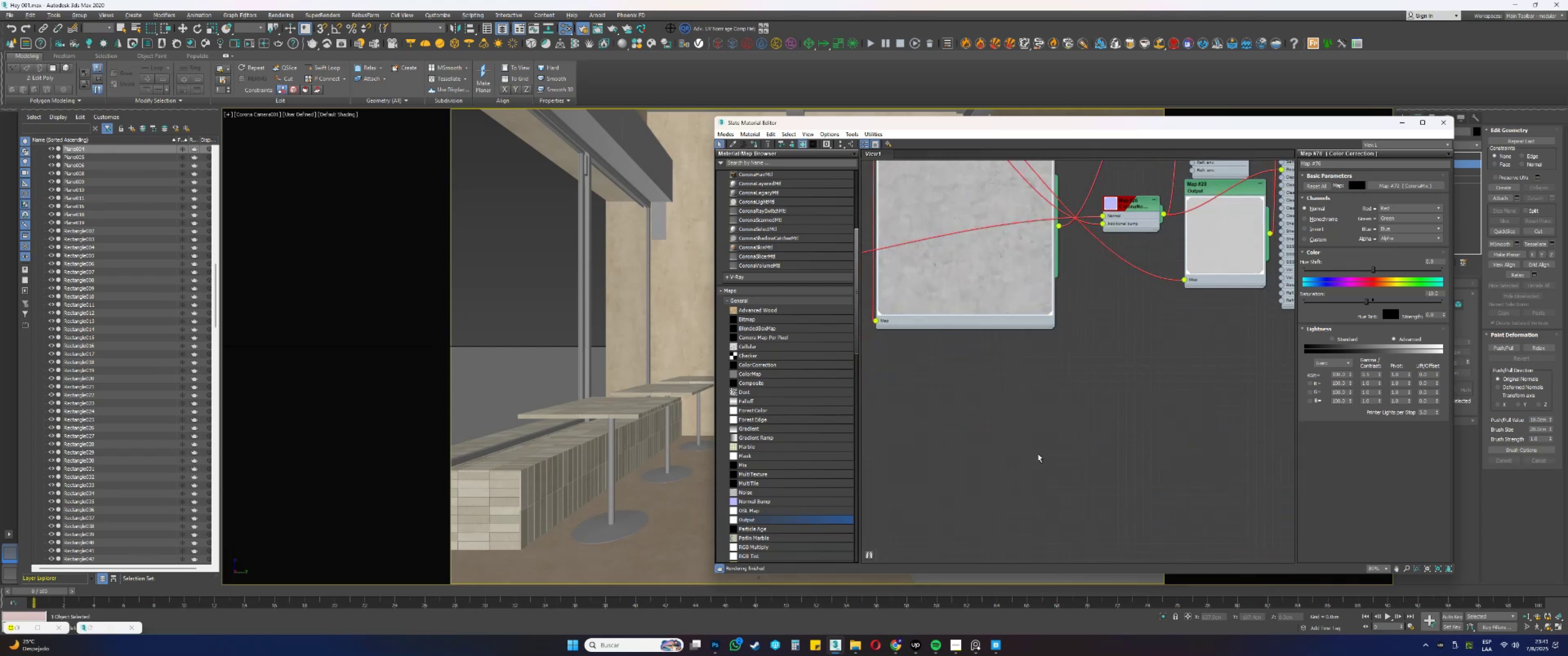 
scroll: coordinate [1040, 442], scroll_direction: down, amount: 10.0
 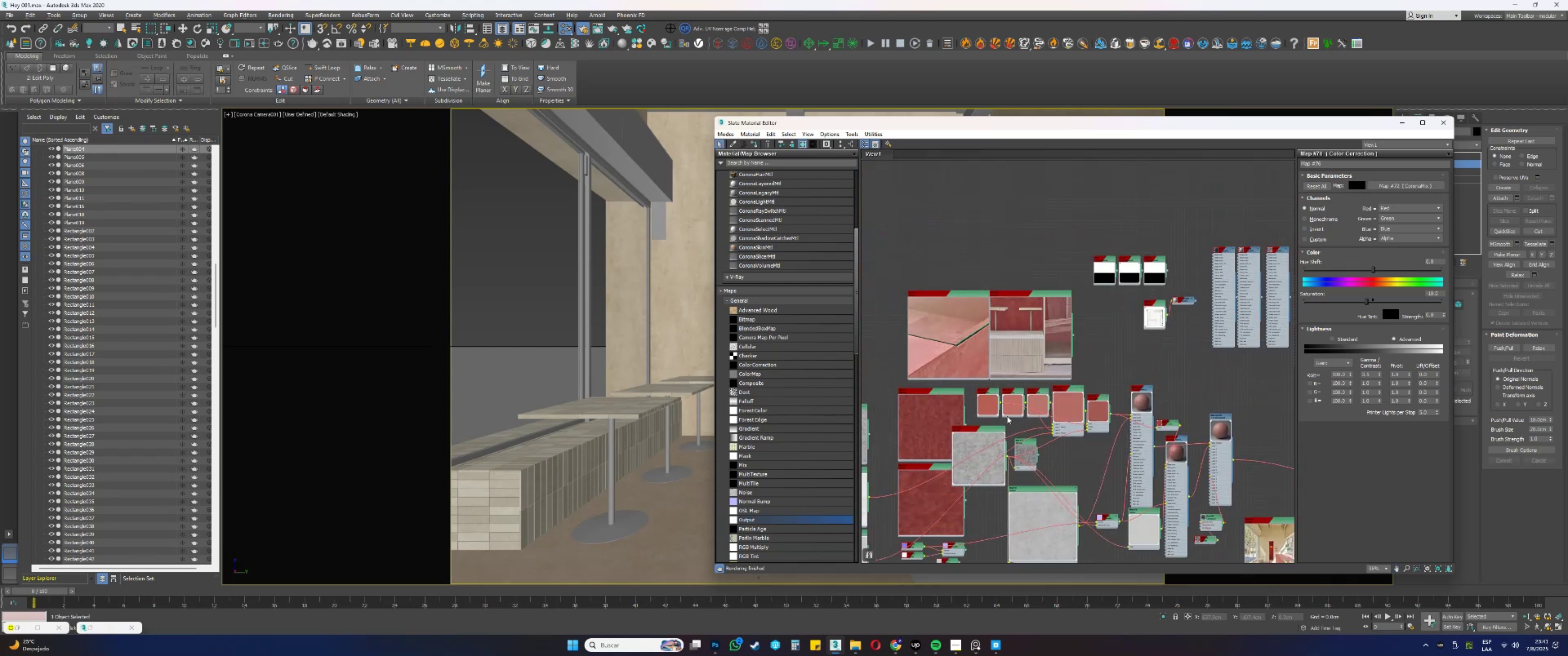 
scroll: coordinate [1051, 300], scroll_direction: up, amount: 9.0
 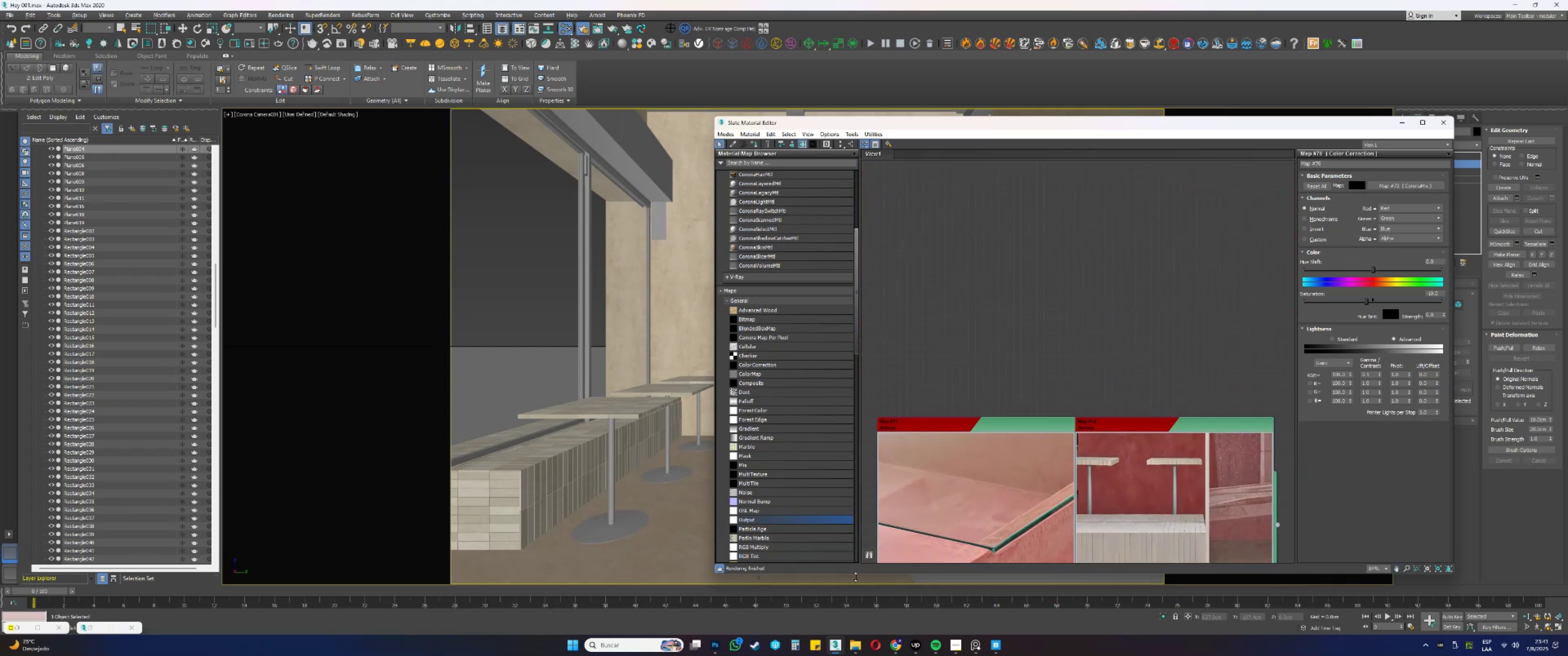 
left_click([852, 641])
 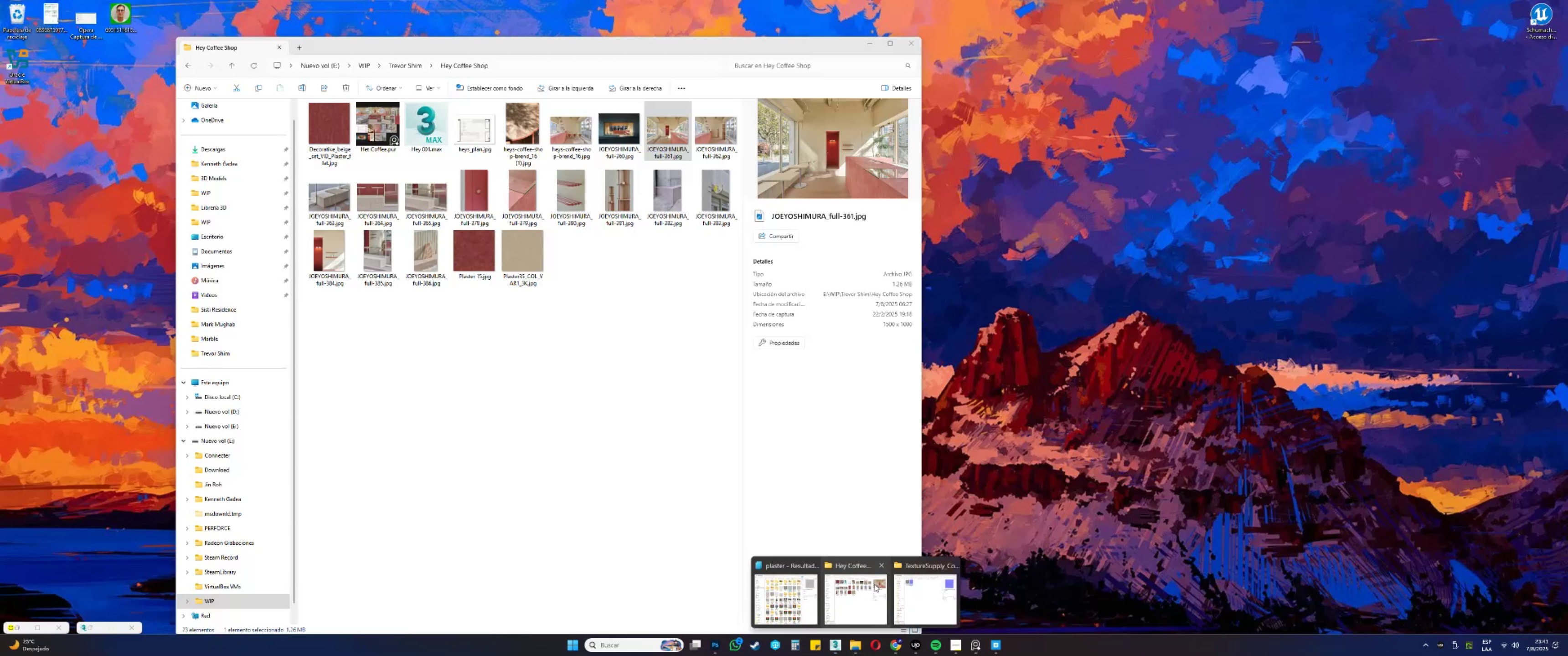 
left_click([855, 584])
 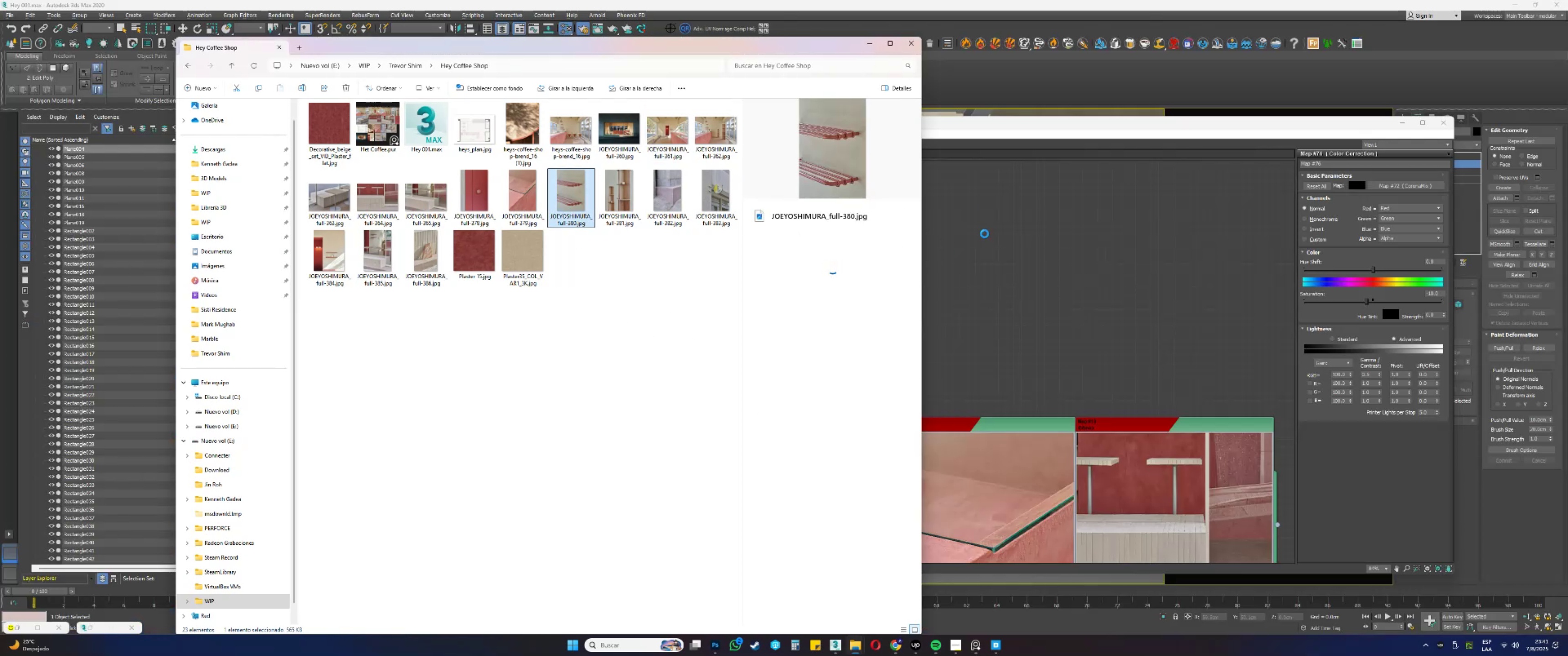 
wait(9.78)
 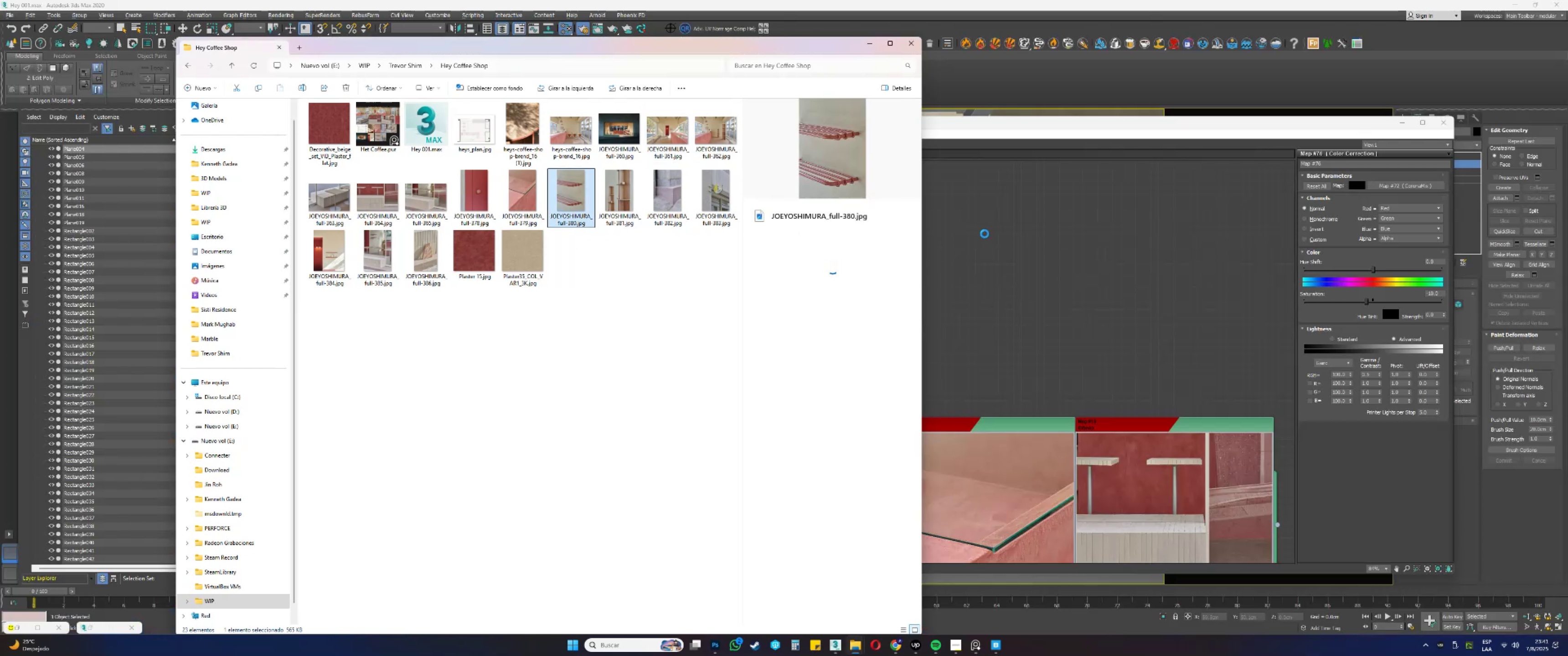 
left_click([873, 41])
 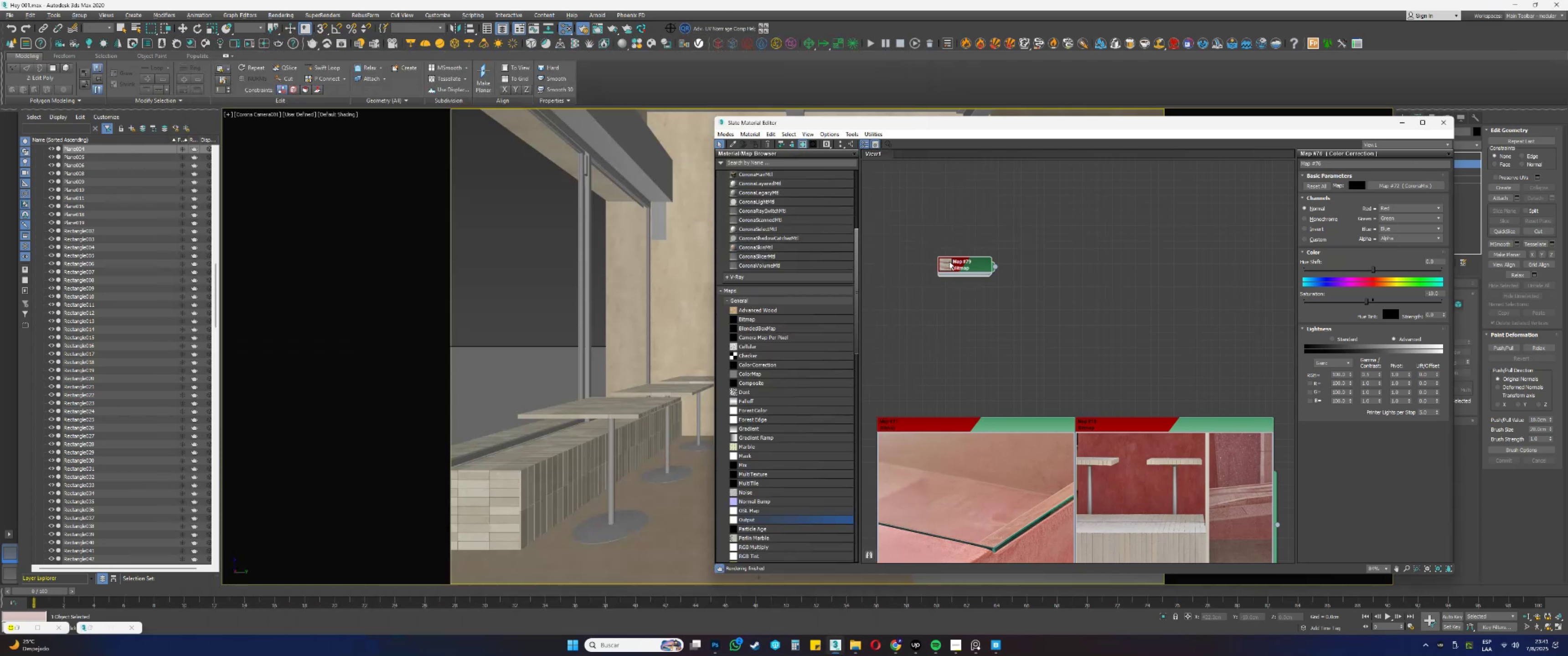 
double_click([948, 262])
 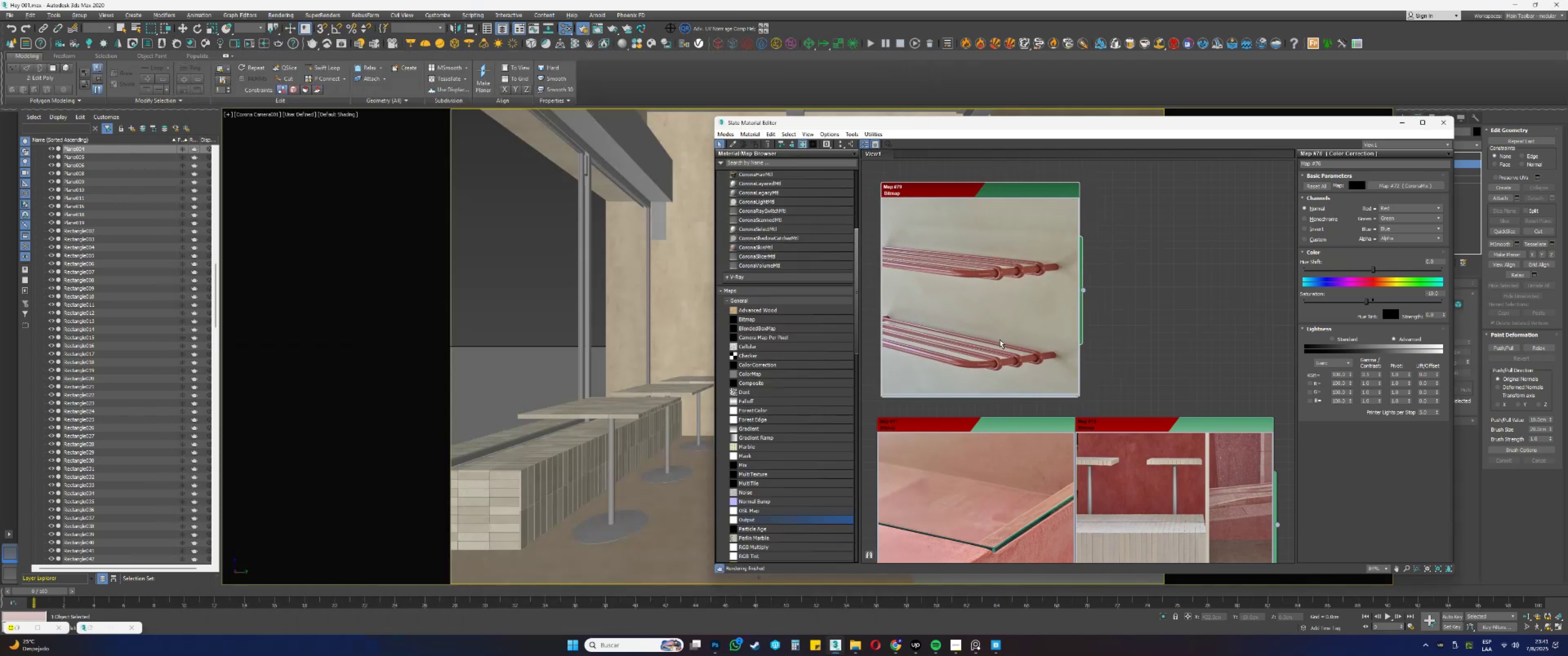 
scroll: coordinate [1023, 268], scroll_direction: up, amount: 8.0
 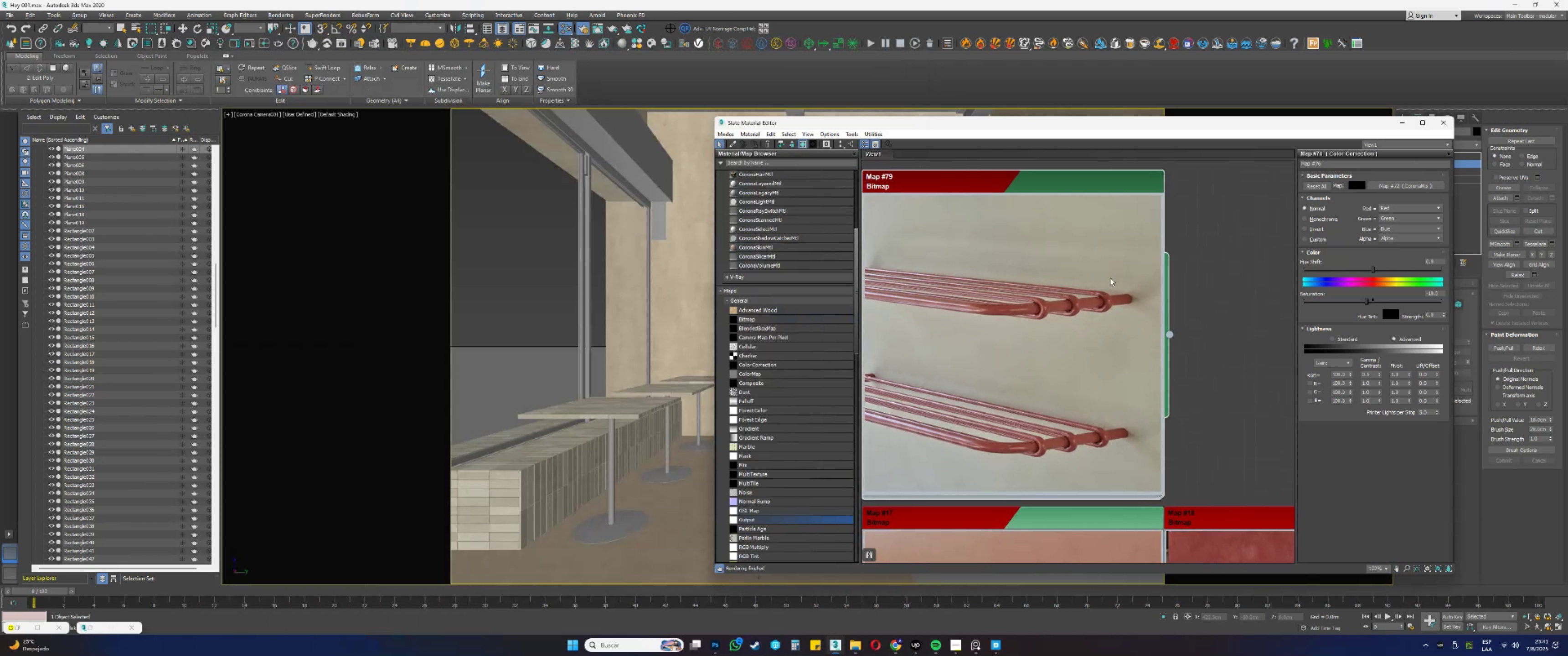 
mouse_move([1245, 308])
 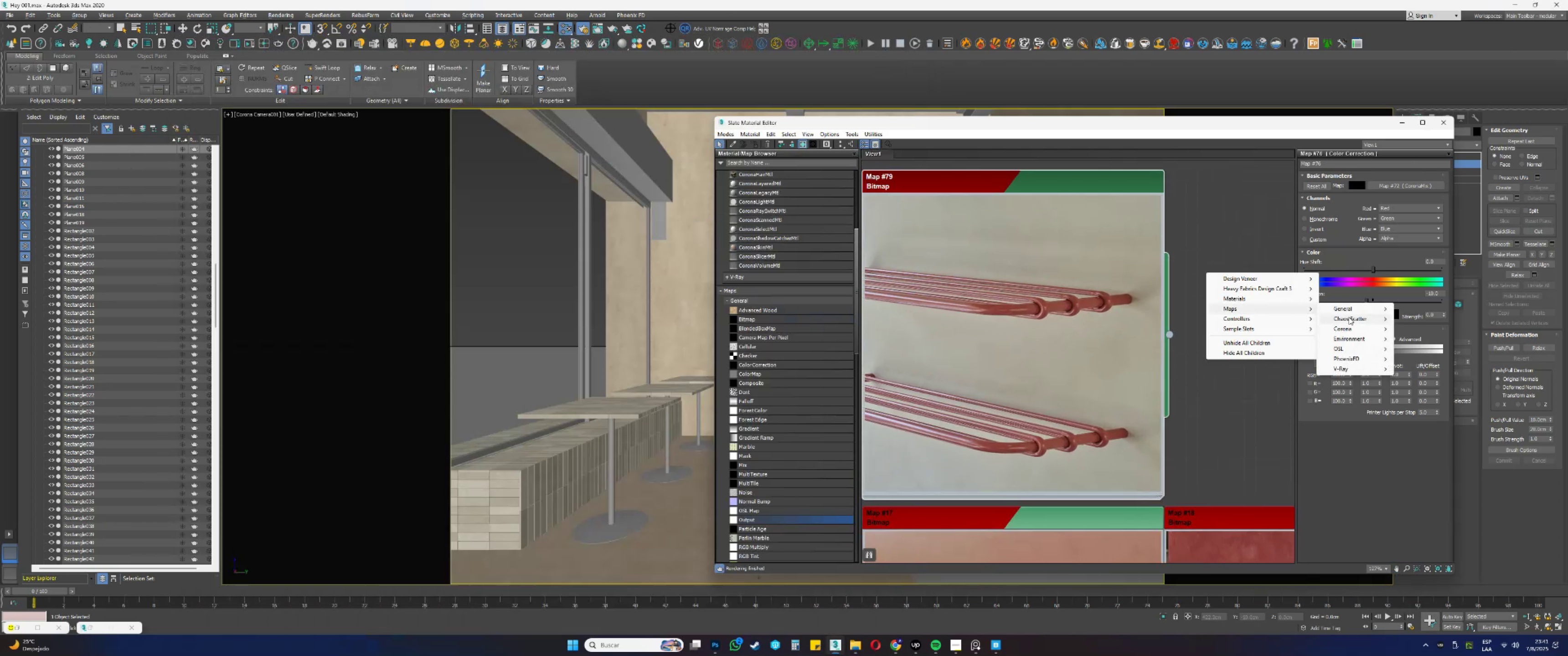 
left_click([1349, 331])
 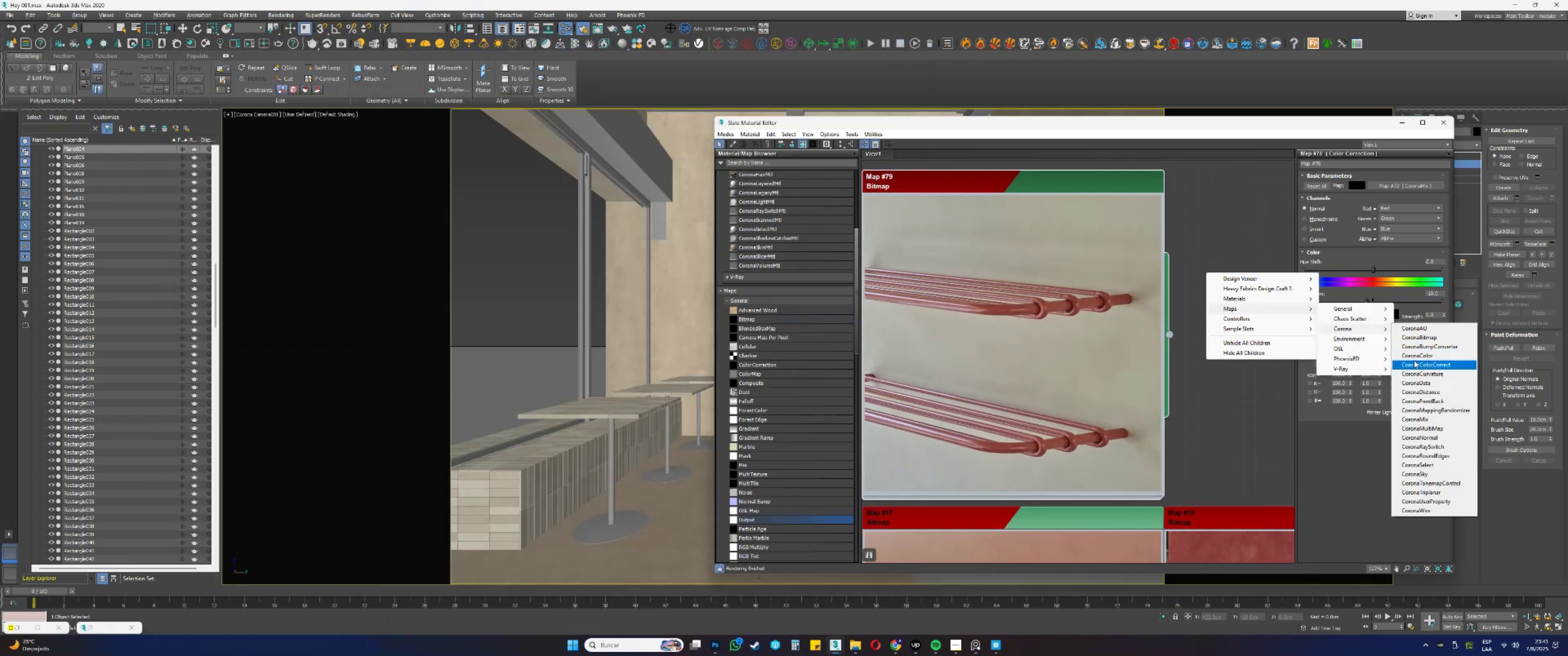 
left_click([1414, 356])
 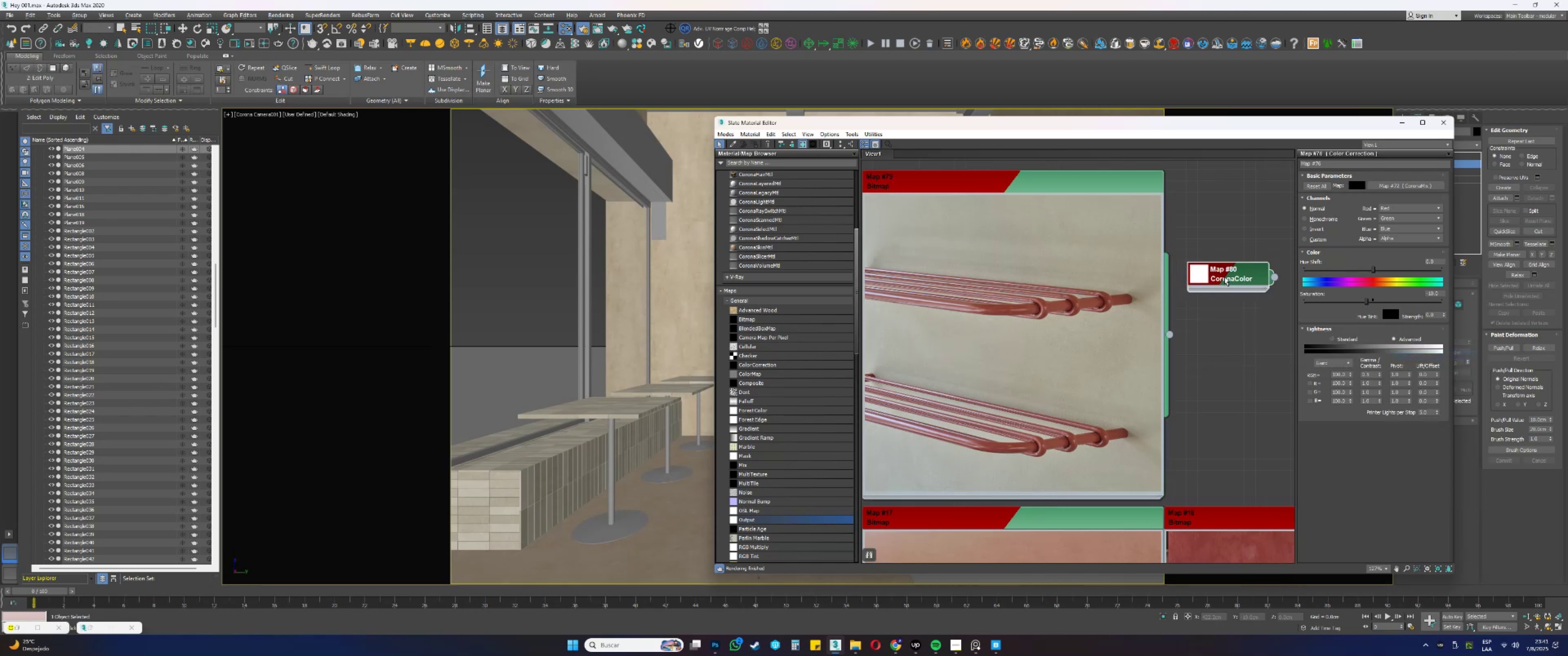 
double_click([1206, 273])
 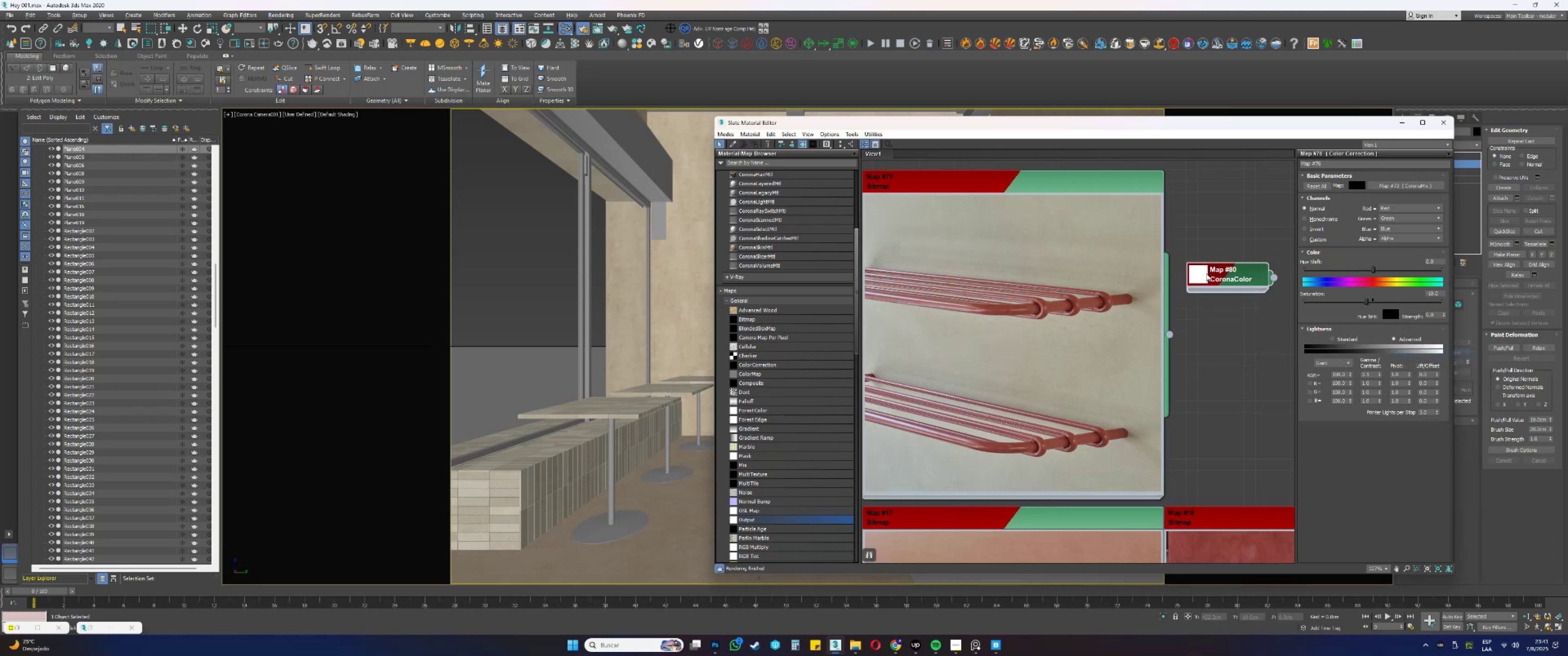 
double_click([1206, 273])
 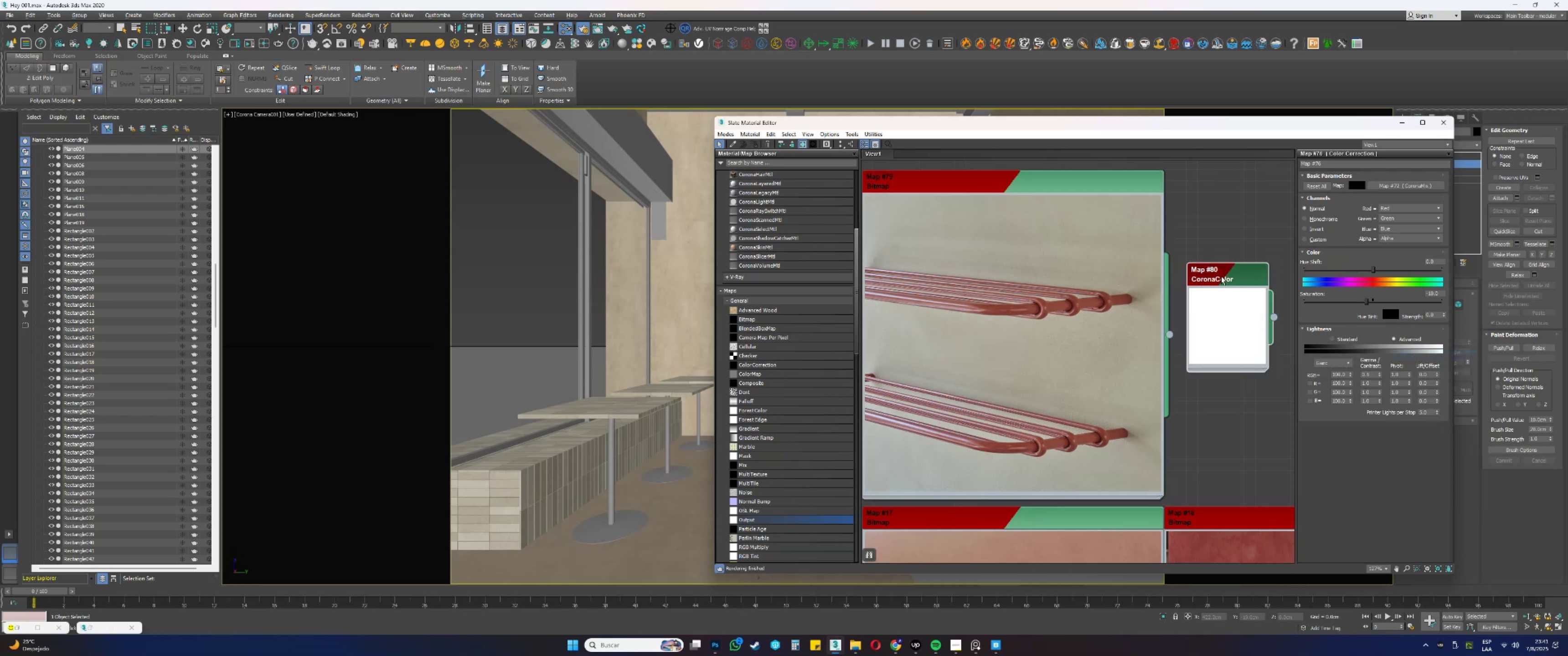 
triple_click([1222, 276])
 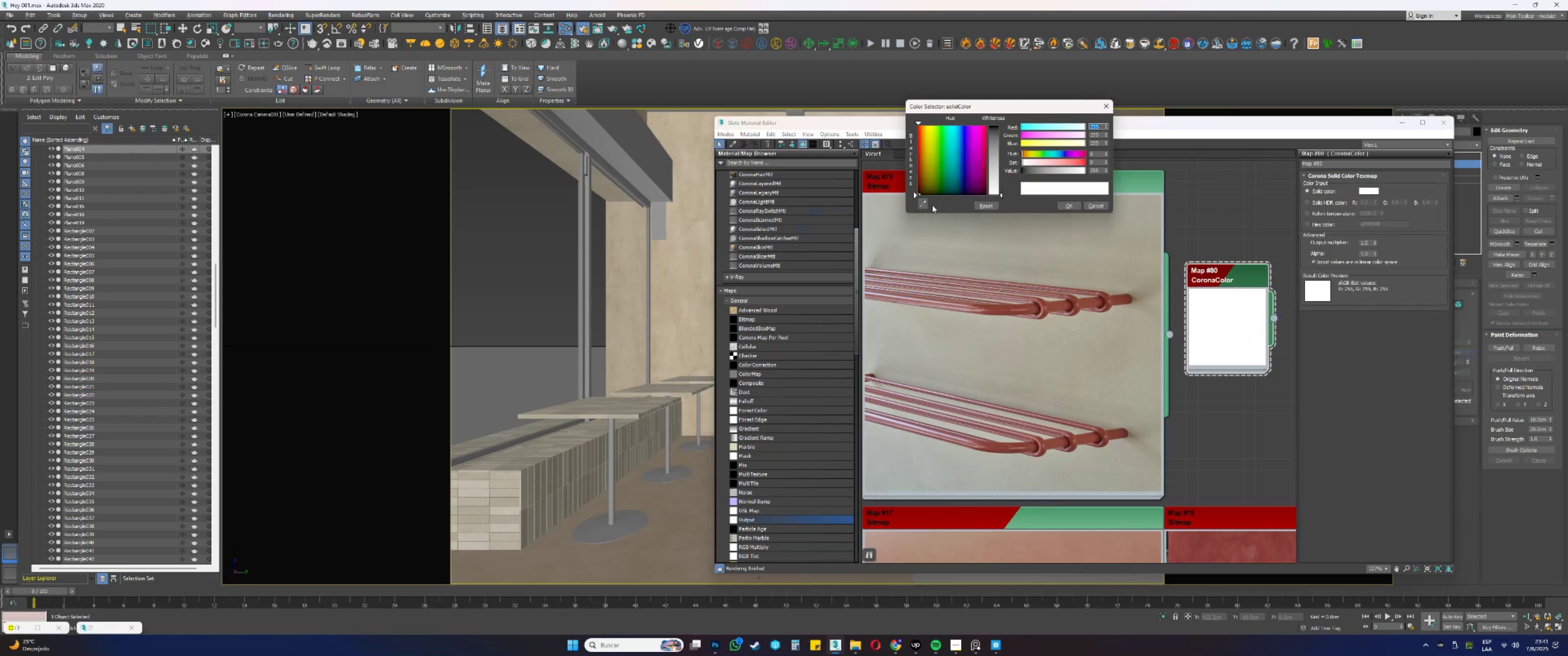 
left_click([1092, 303])
 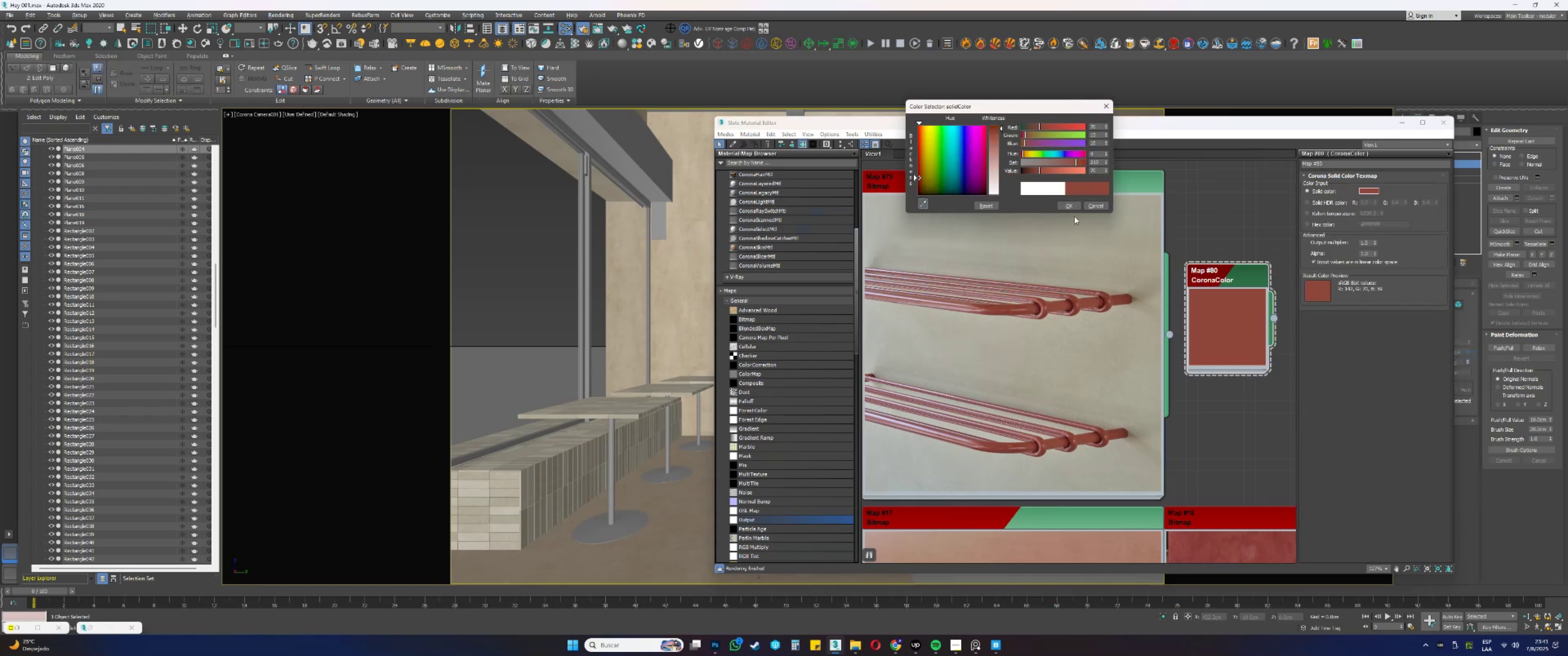 
left_click([1064, 205])
 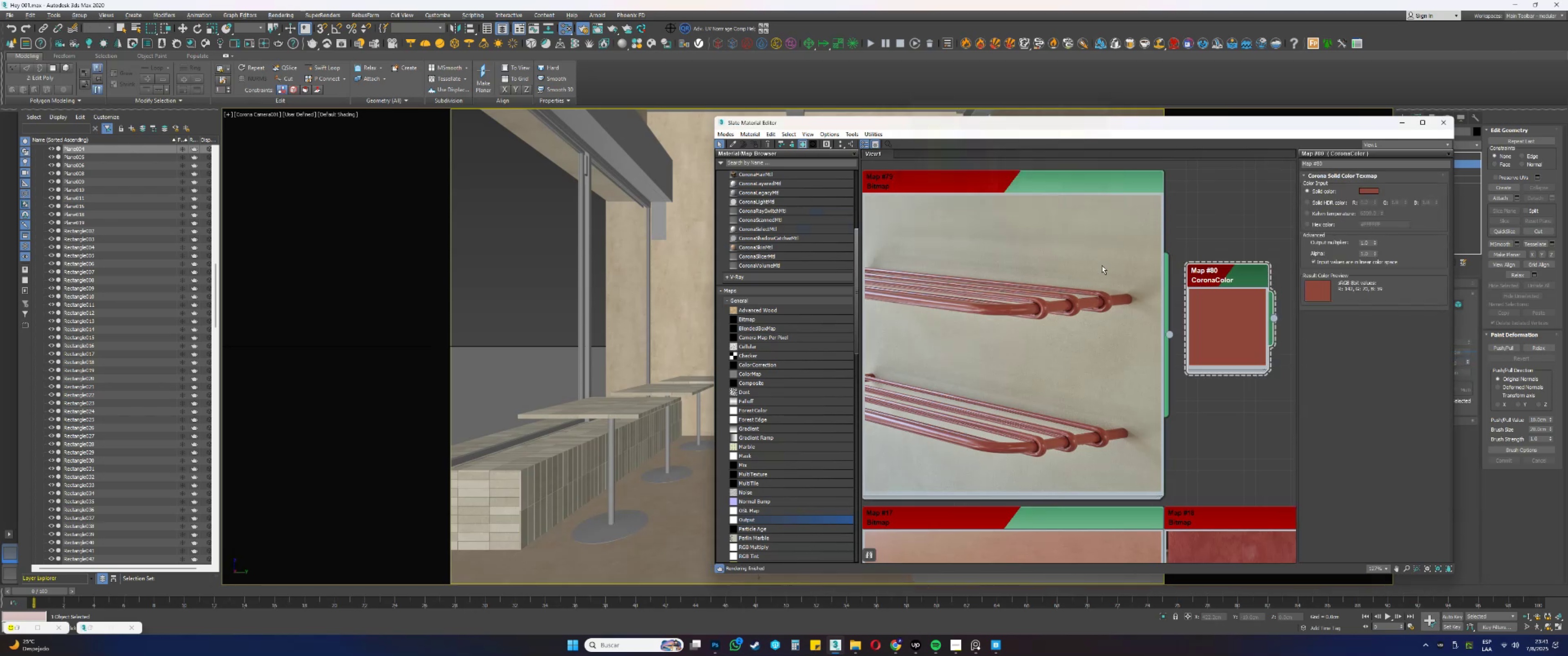 
scroll: coordinate [1170, 318], scroll_direction: down, amount: 5.0
 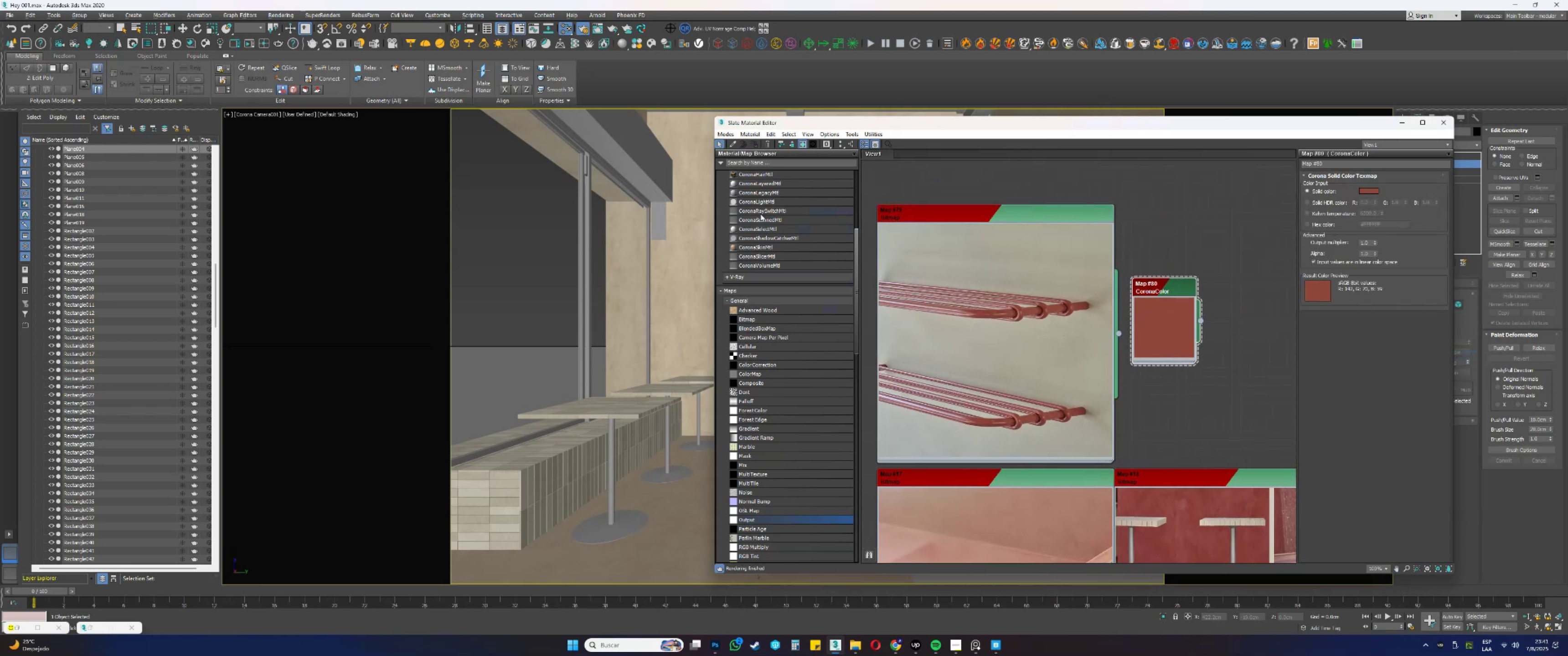 
scroll: coordinate [769, 209], scroll_direction: up, amount: 3.0
 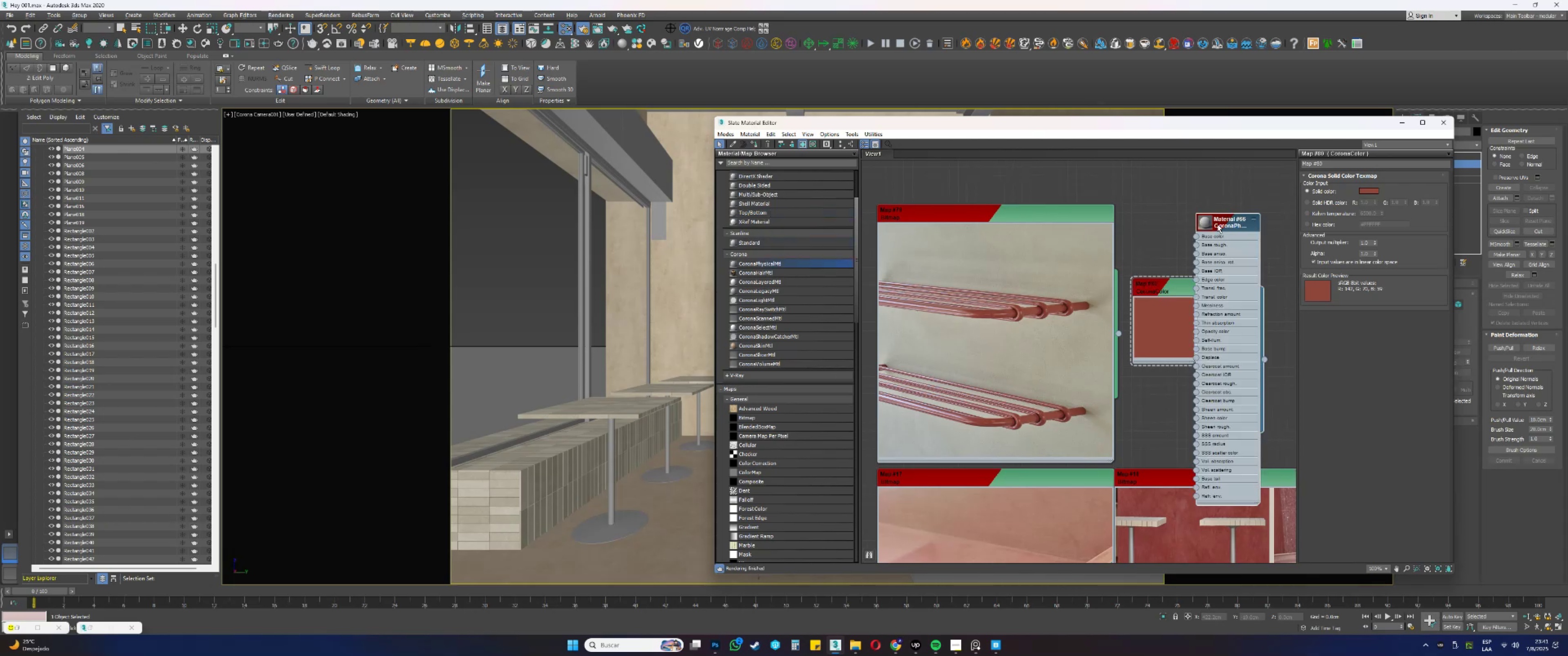 
left_click([1238, 198])
 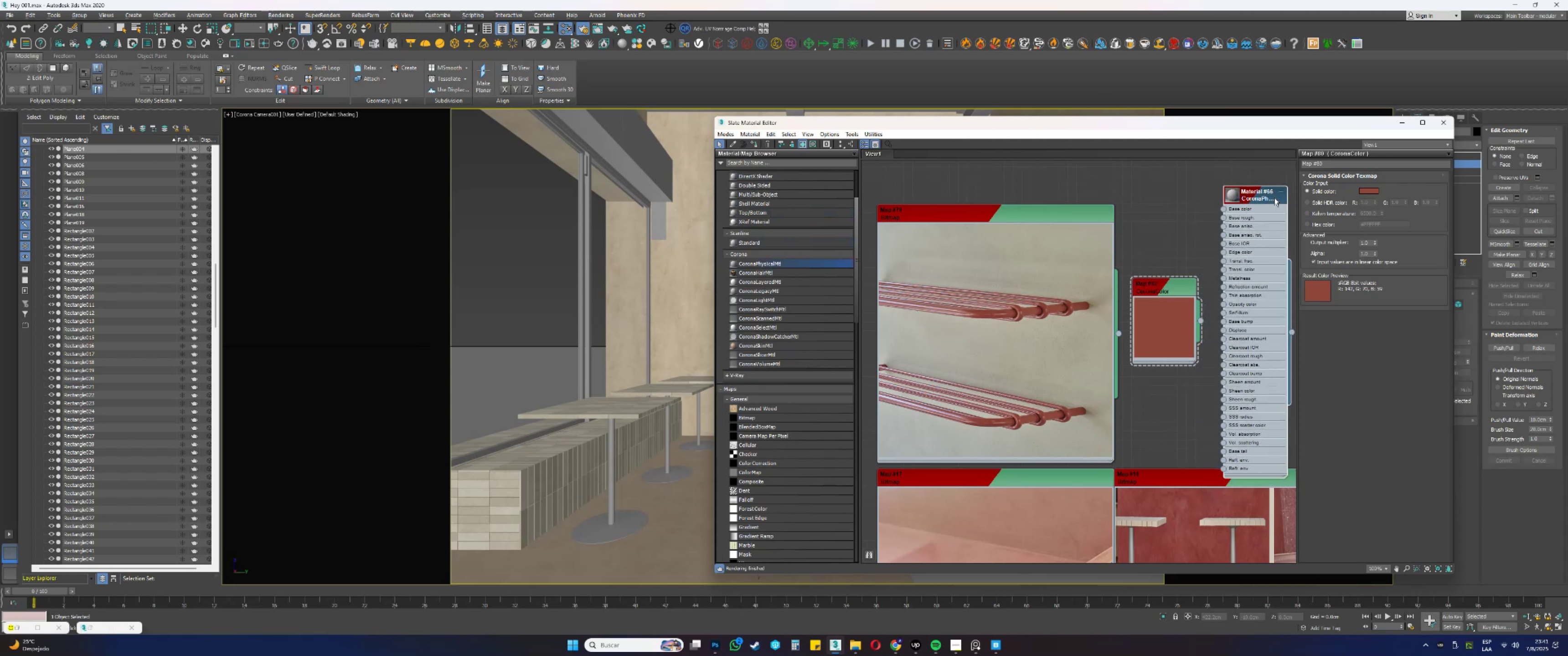 
left_click([1281, 194])
 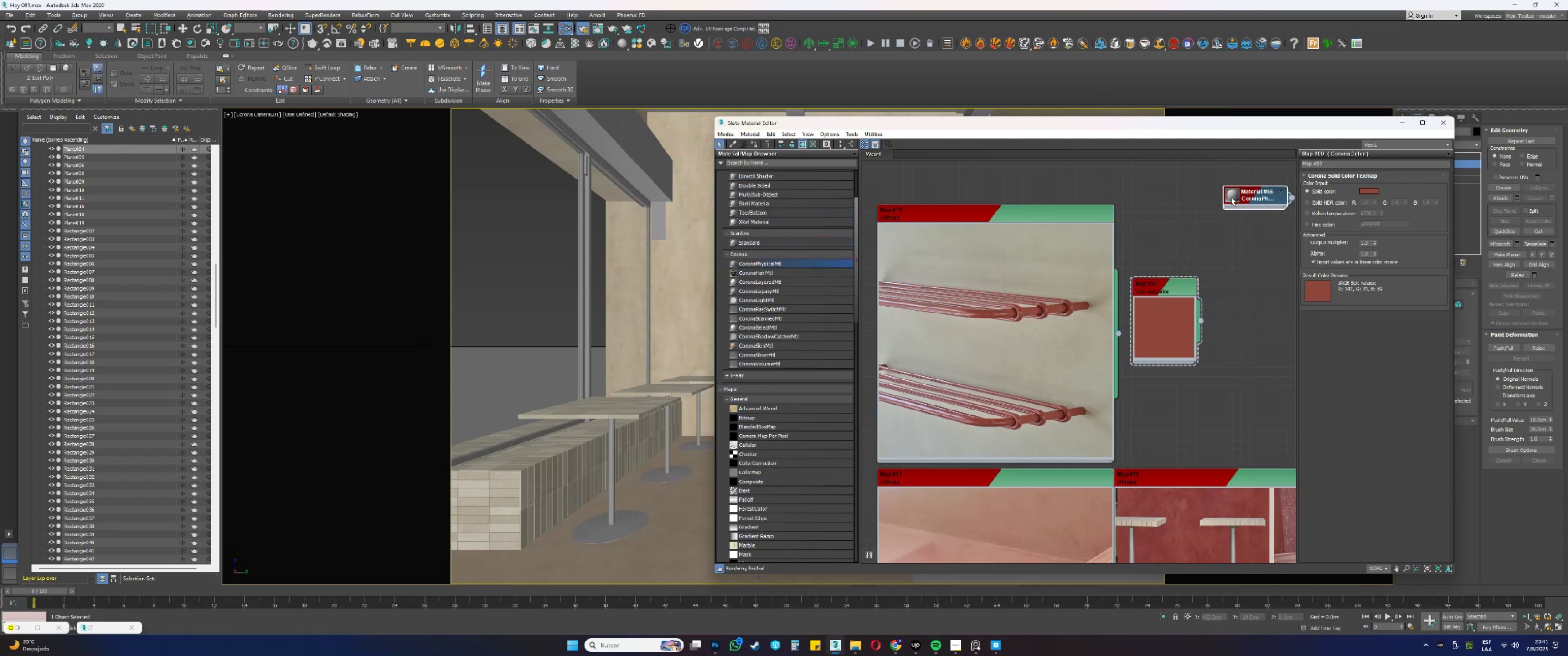 
double_click([1228, 195])
 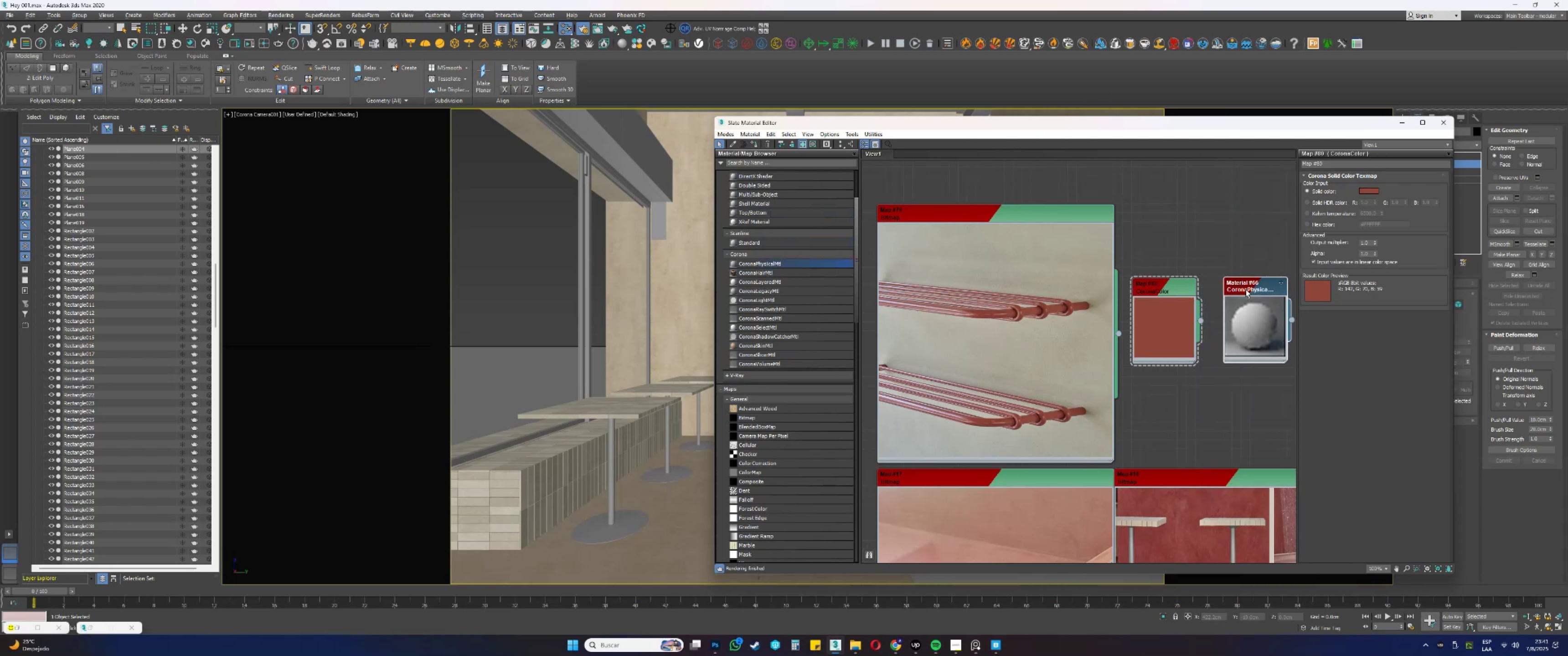 
double_click([1245, 287])
 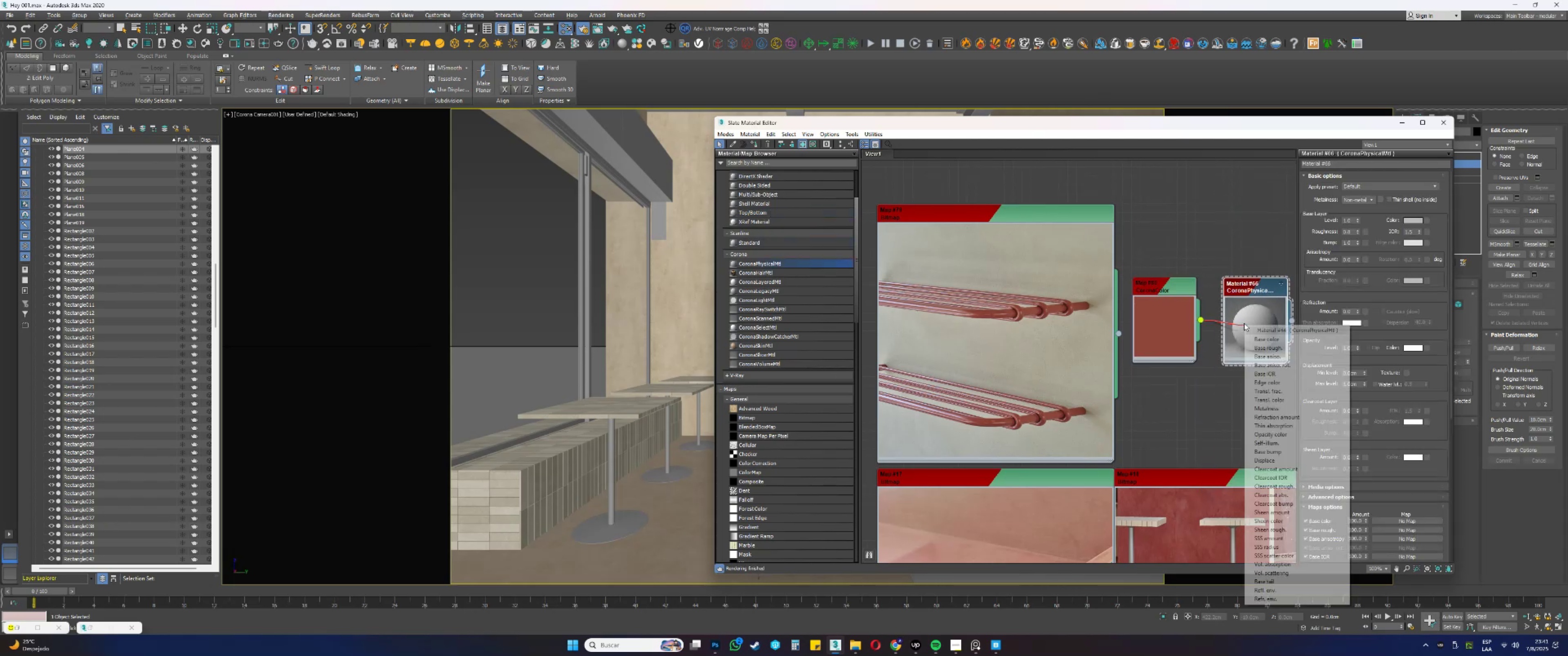 
left_click([1252, 338])
 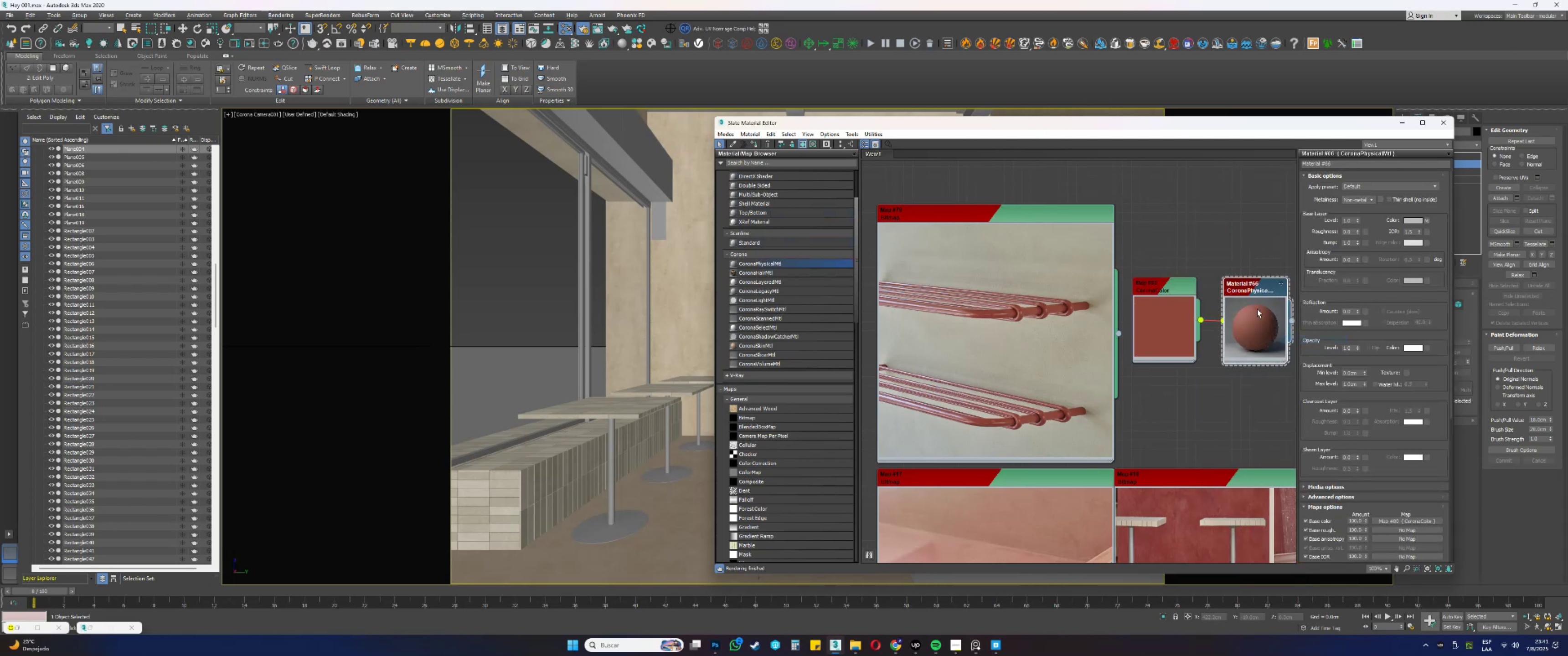 
left_click([1243, 284])
 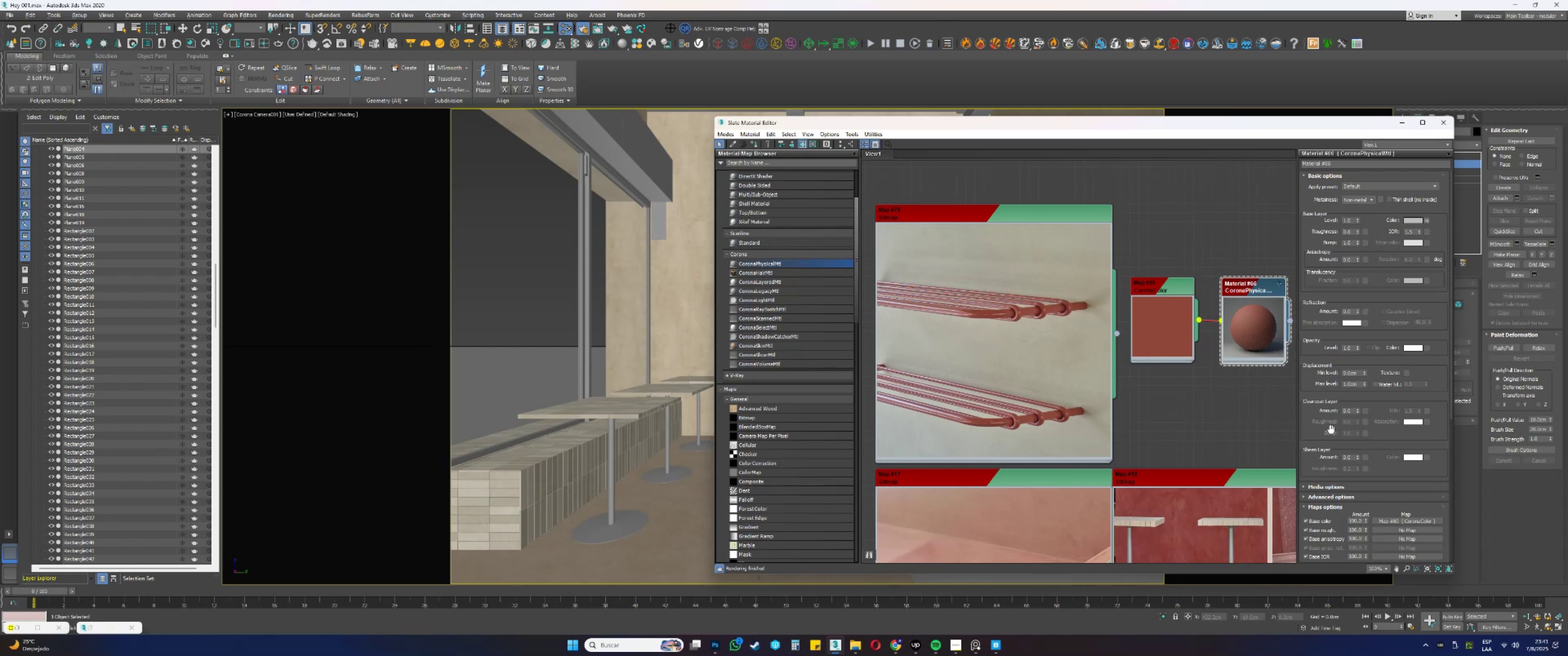 
double_click([1321, 496])
 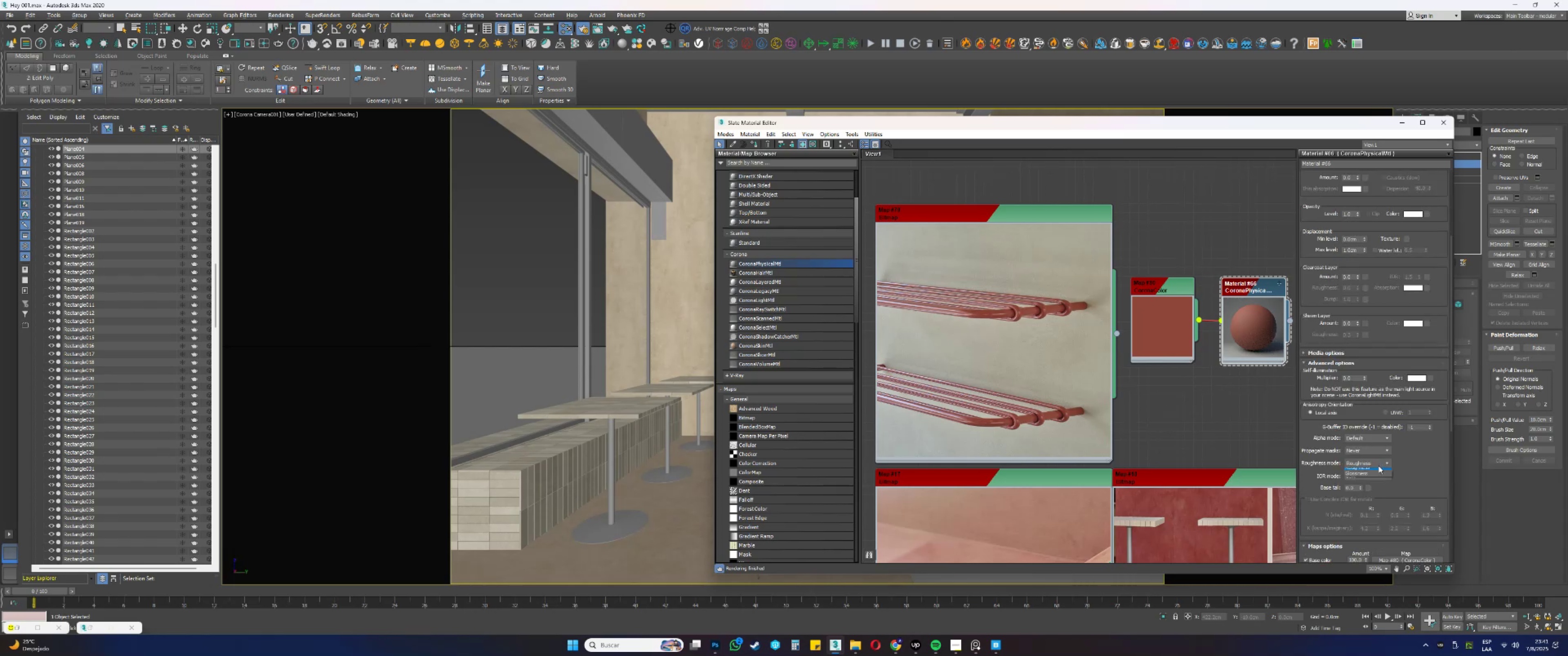 
left_click([1358, 477])
 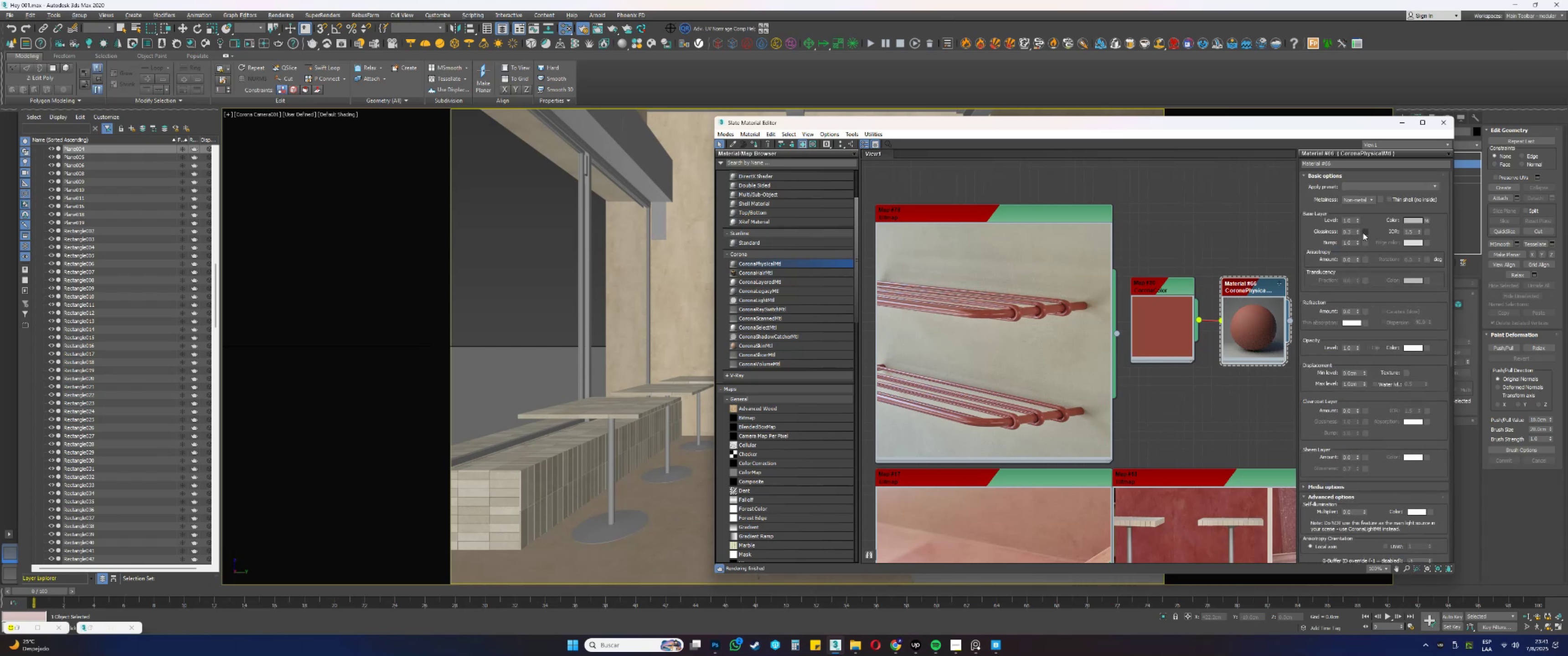 
mouse_move([1356, 215])
 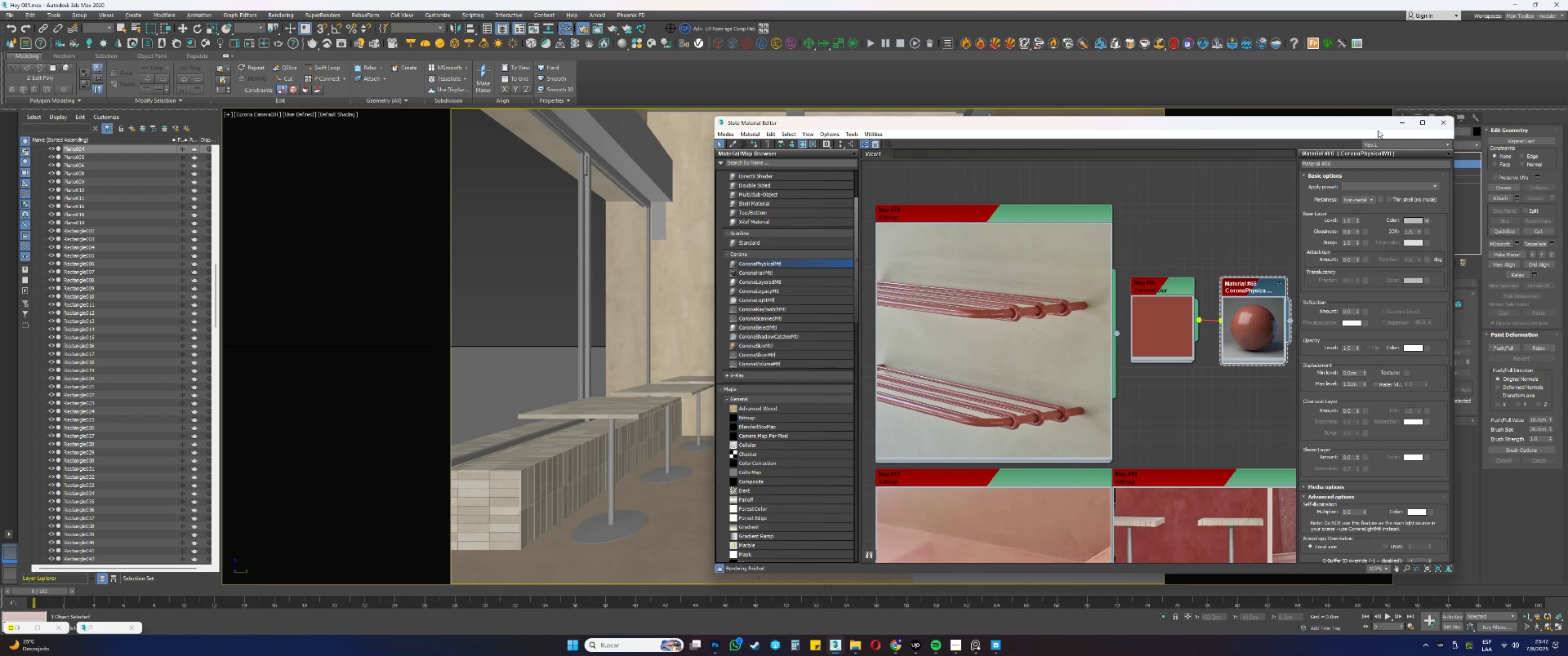 
wait(6.23)
 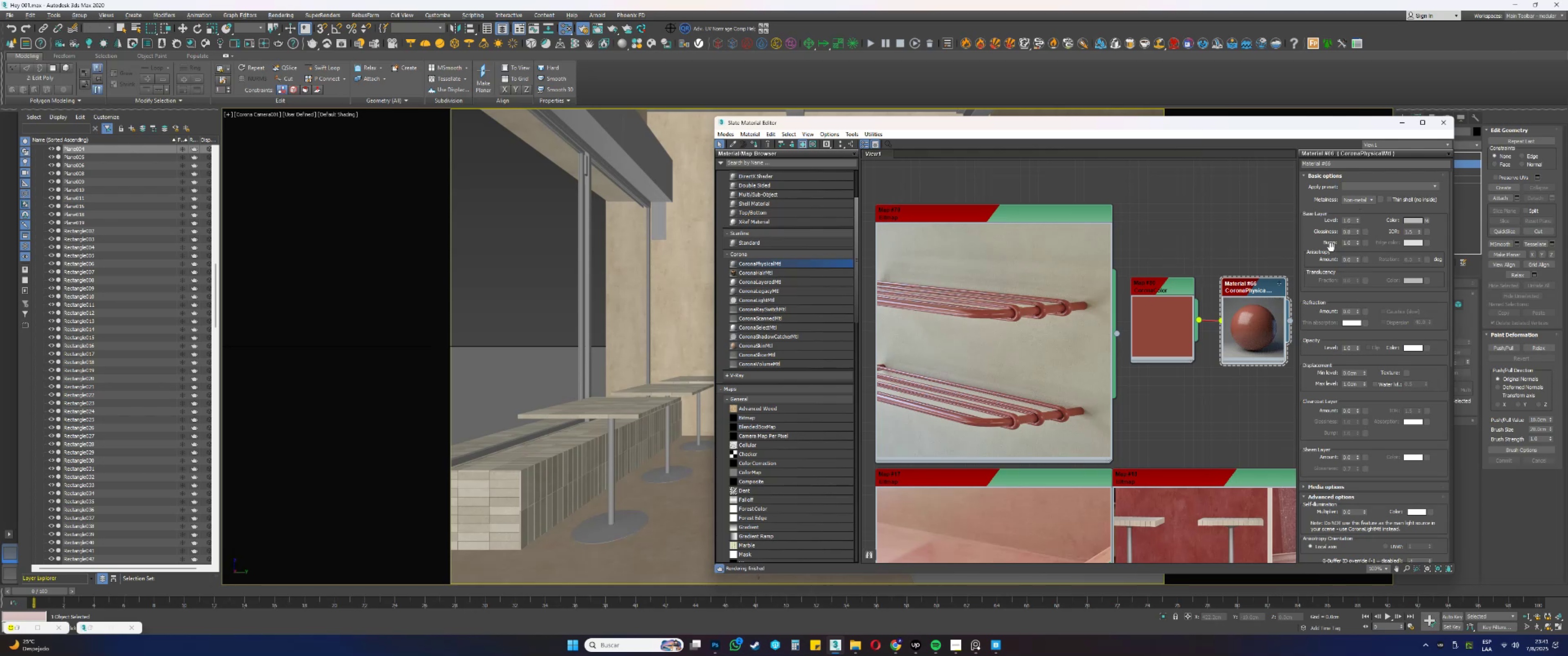 
key(Alt+AltLeft)
 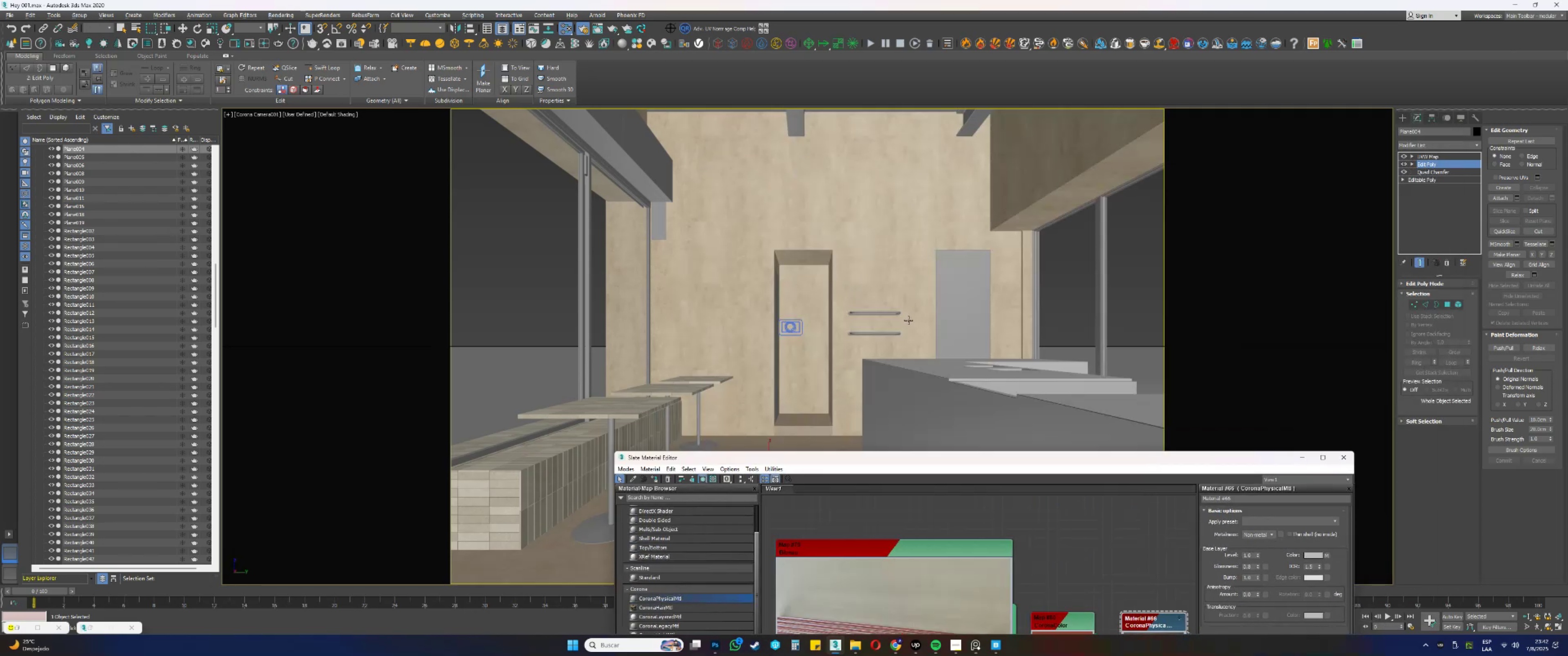 
key(Alt+W)
 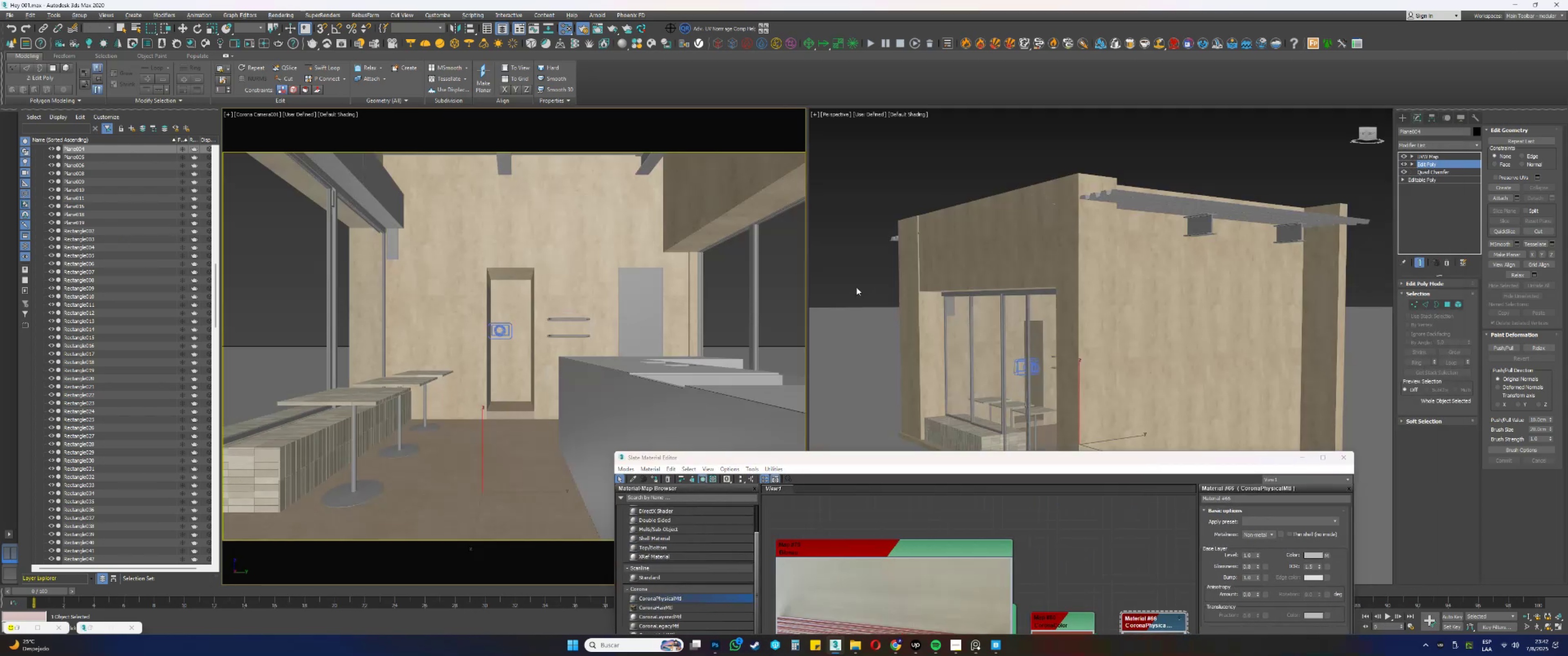 
key(Alt+AltLeft)
 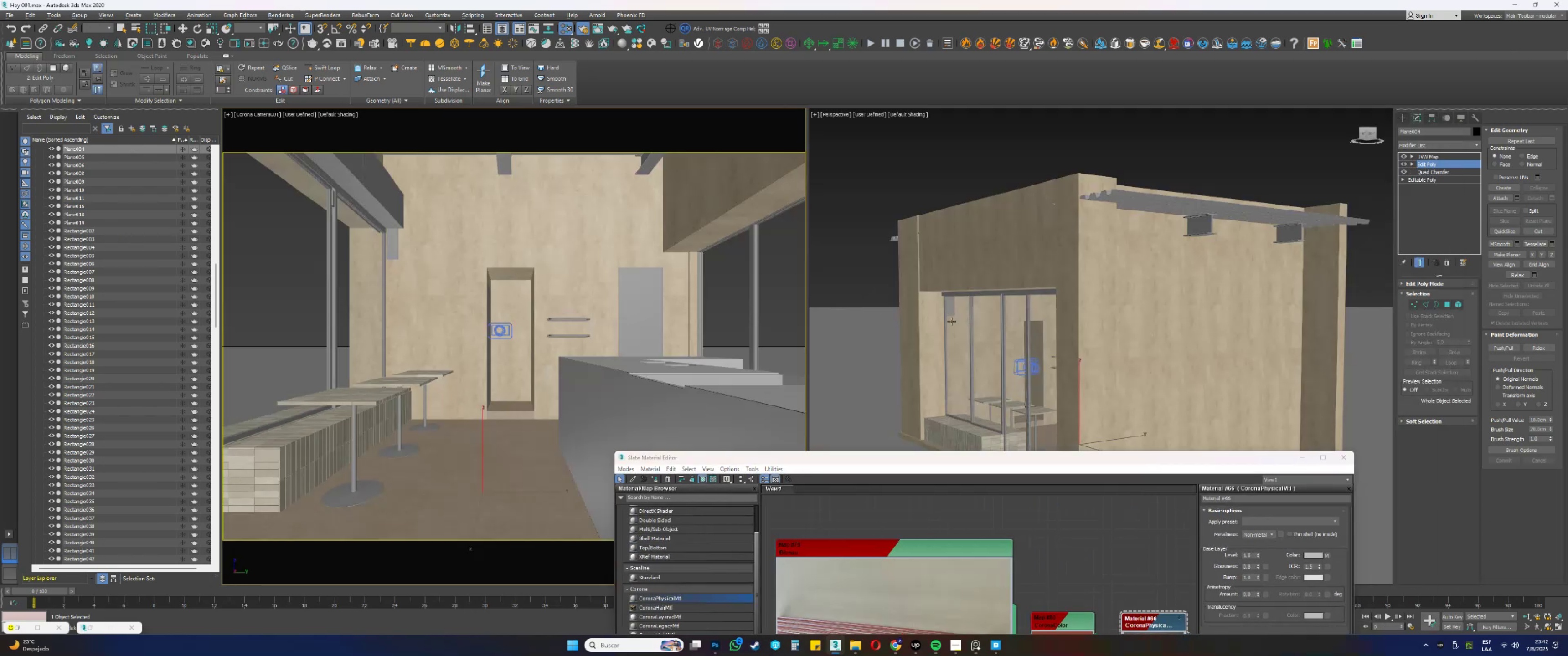 
key(Alt+W)
 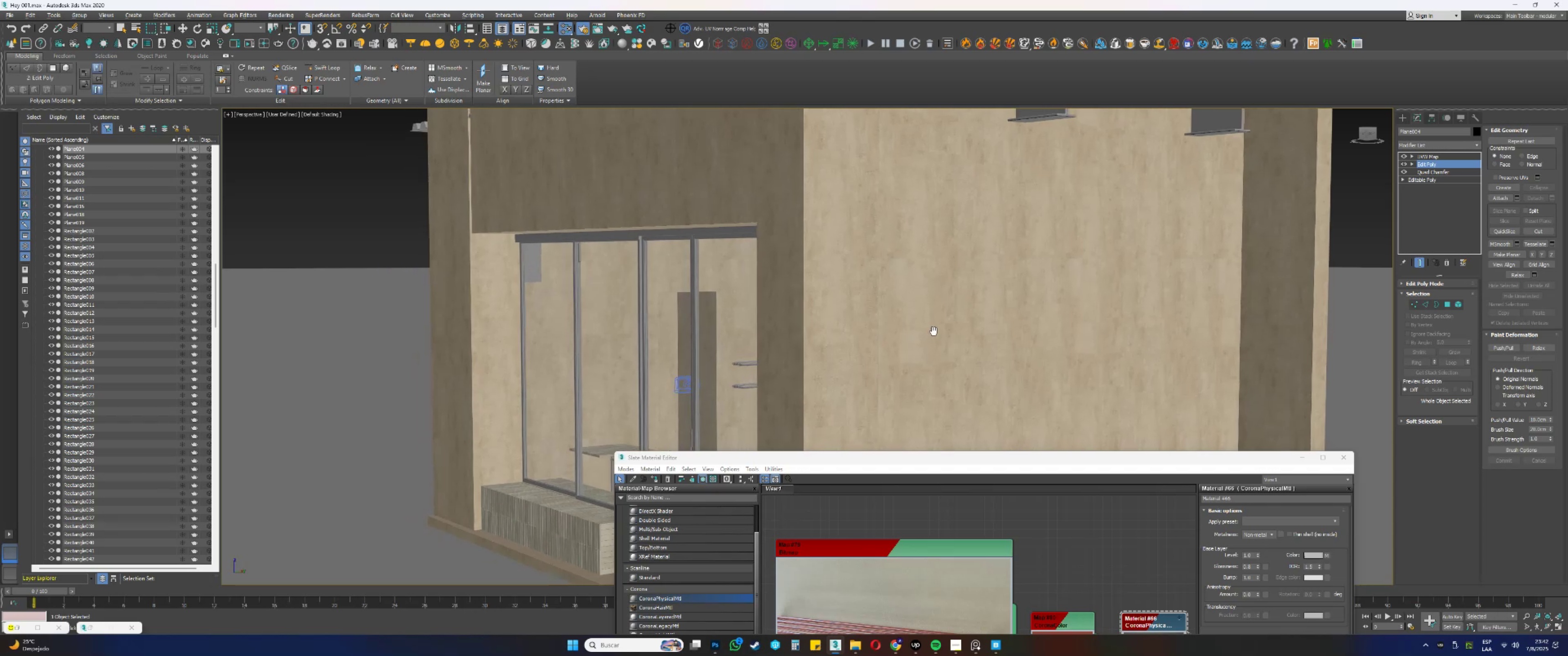 
hold_key(key=AltLeft, duration=1.11)
 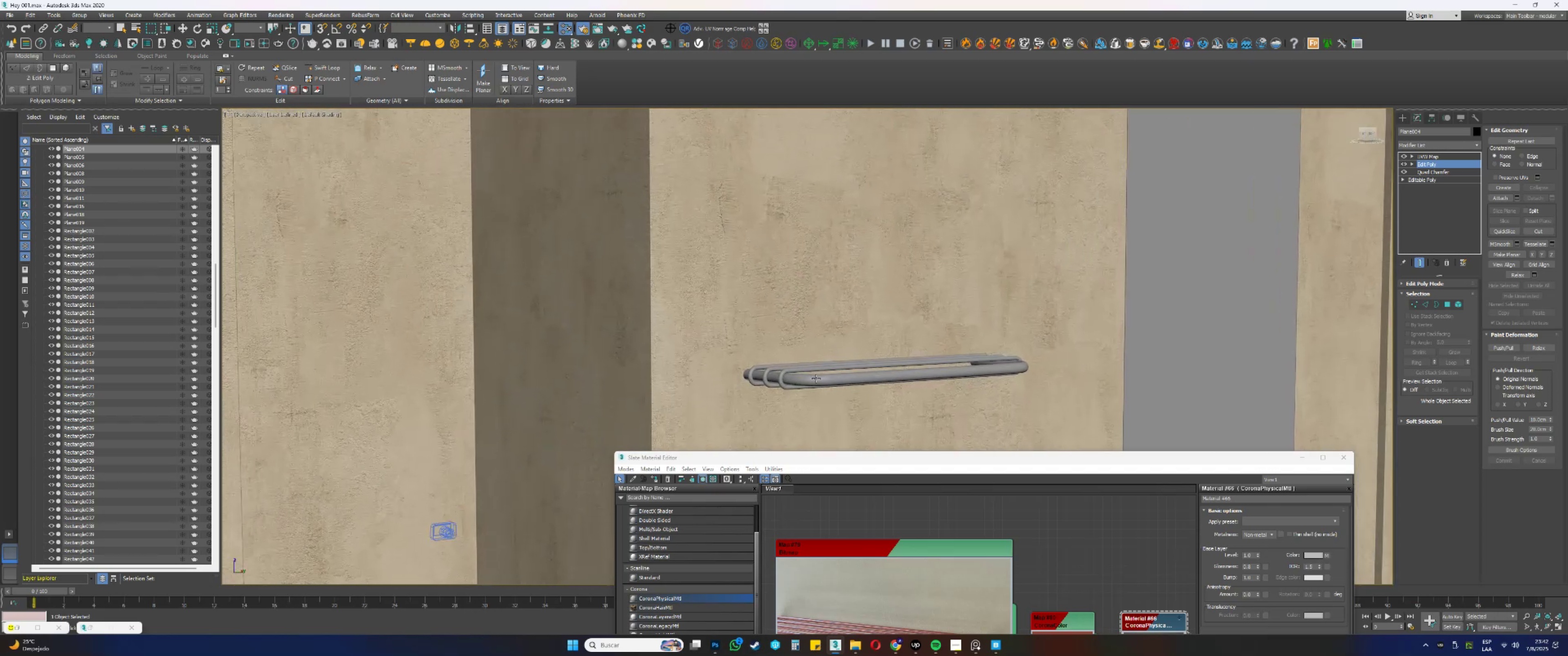 
hold_key(key=ControlLeft, duration=1.12)
 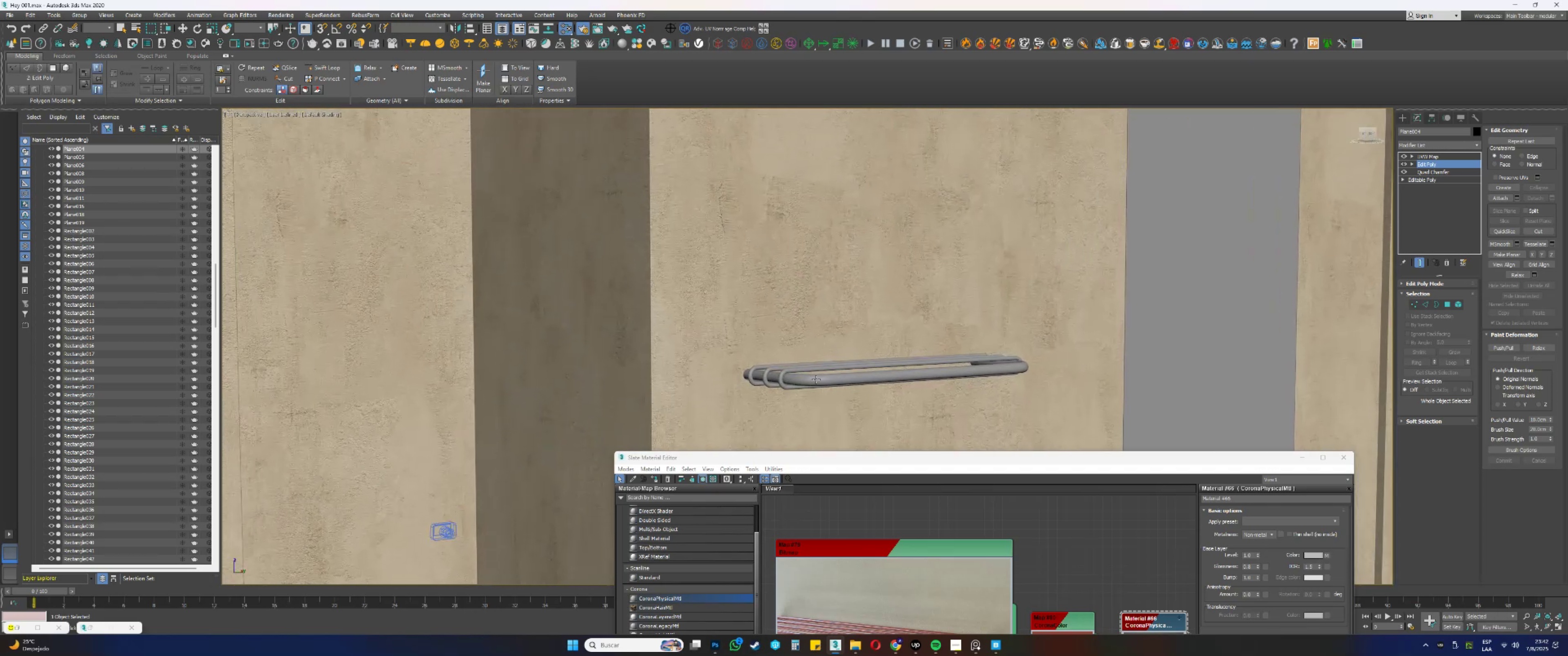 
left_click([815, 380])
 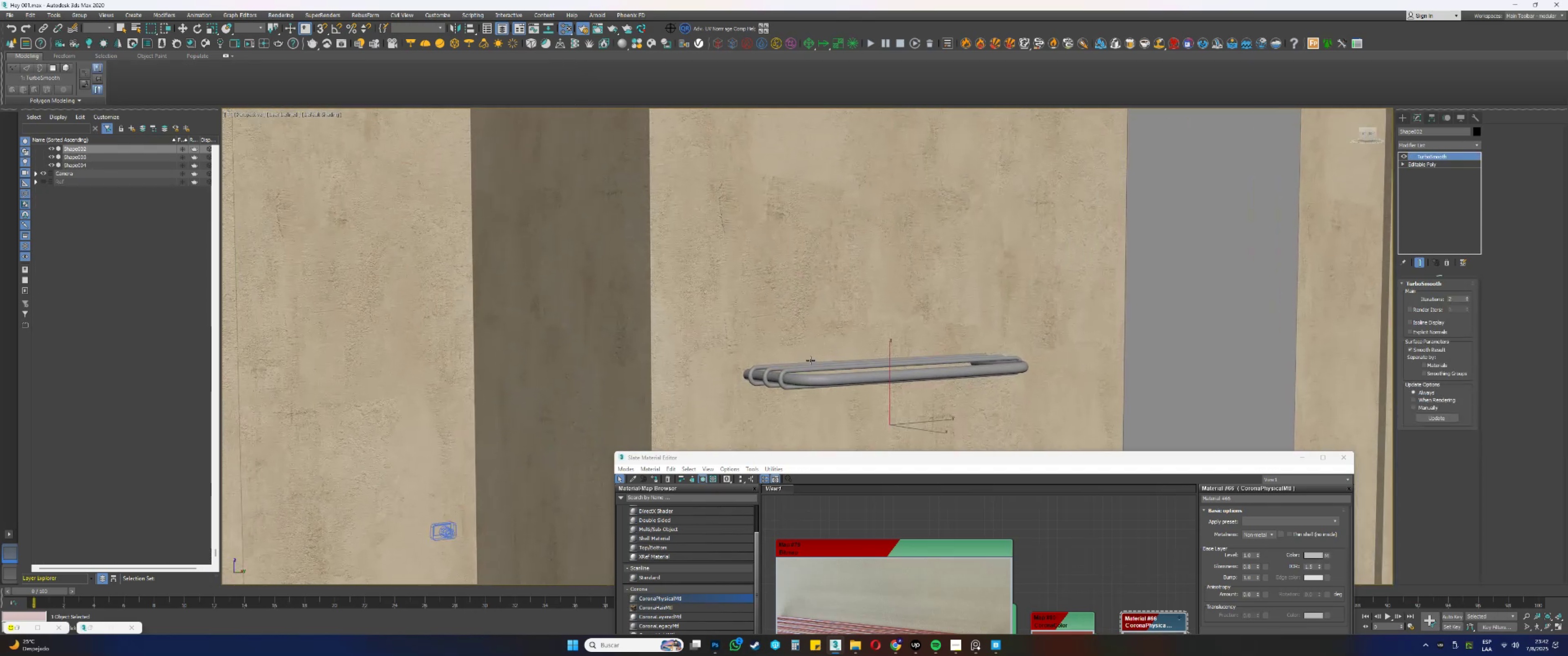 
type(pz)
 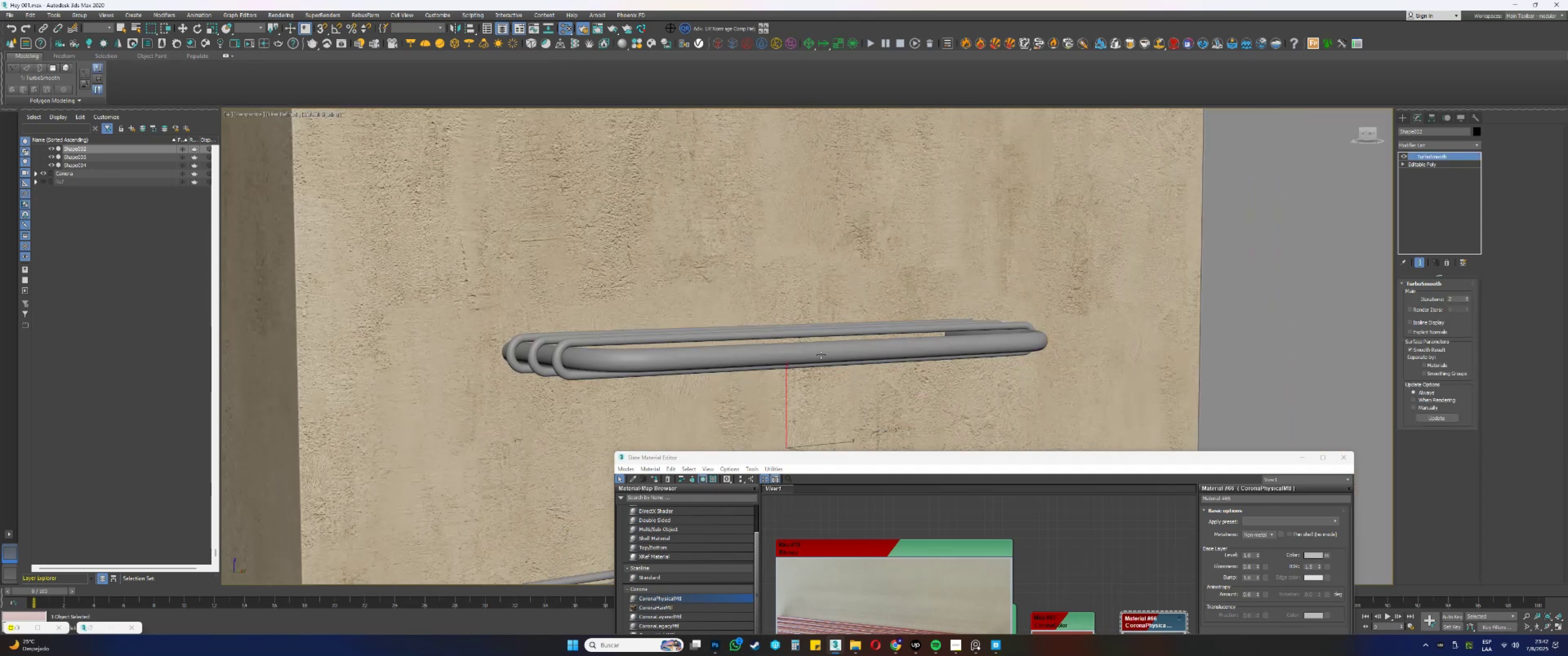 
hold_key(key=AltLeft, duration=0.52)
 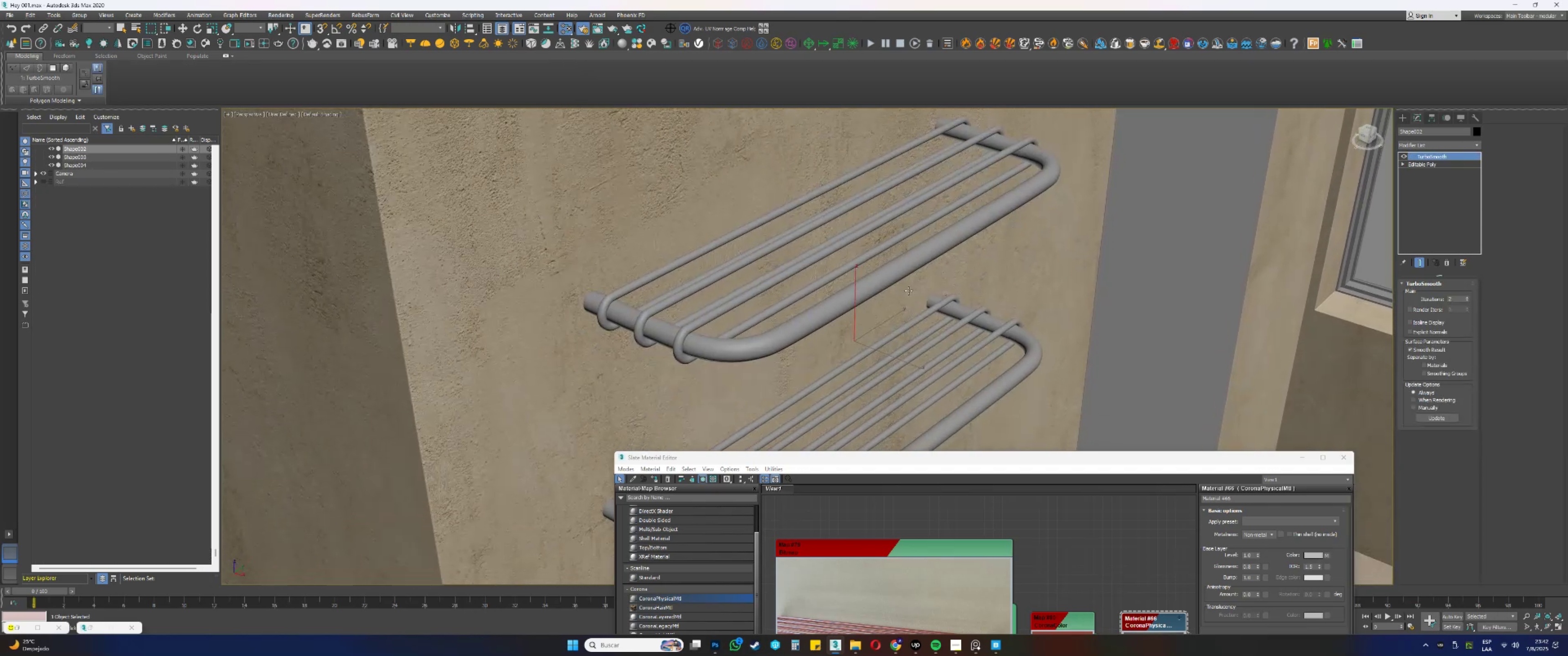 
hold_key(key=ControlLeft, duration=0.65)
left_click([992, 320])
 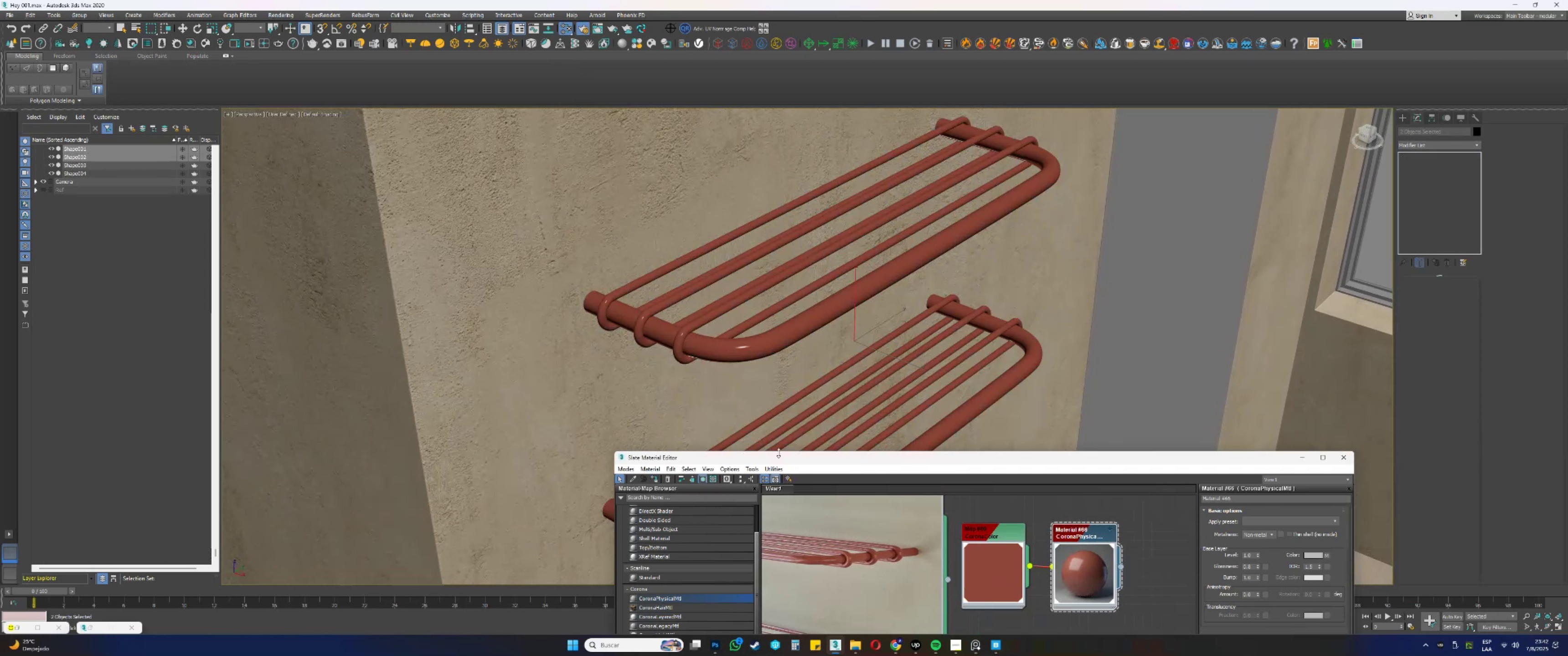 
left_click([1305, 460])
 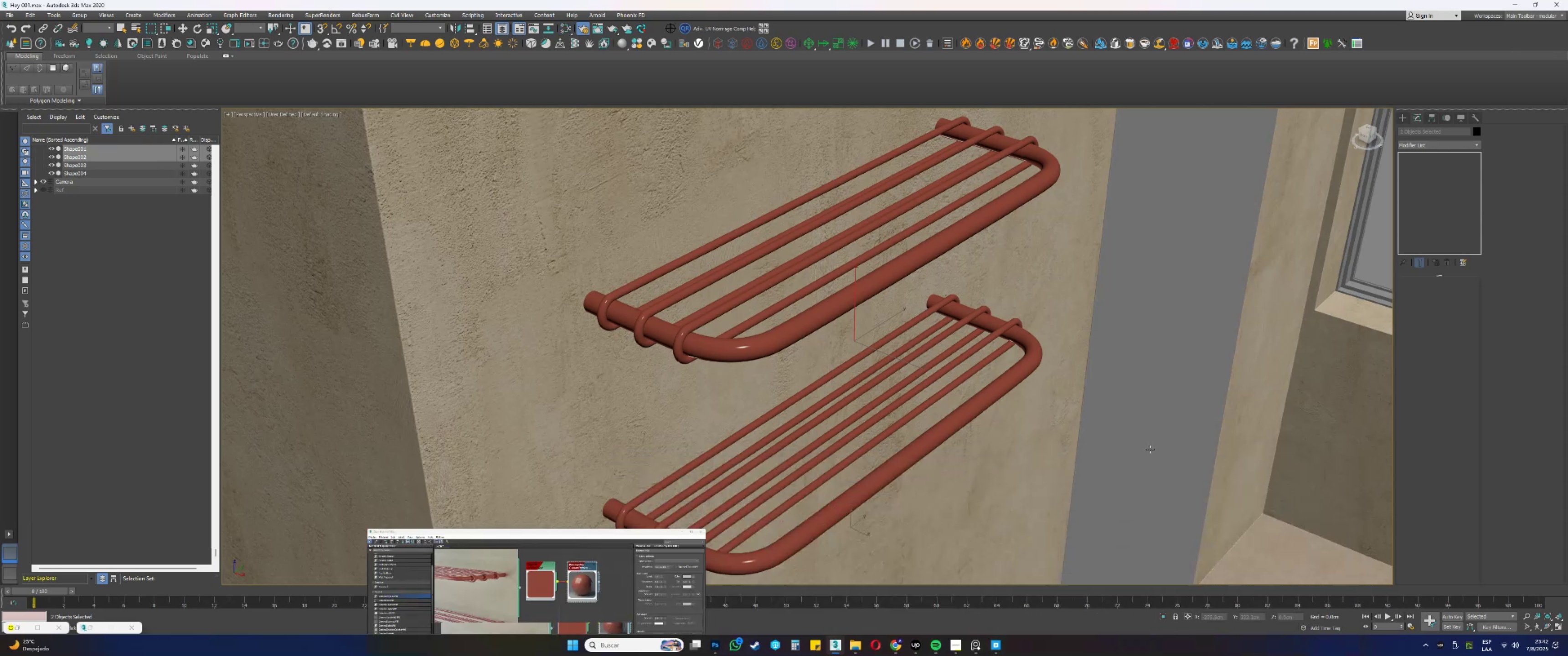 
key(Alt+AltLeft)
 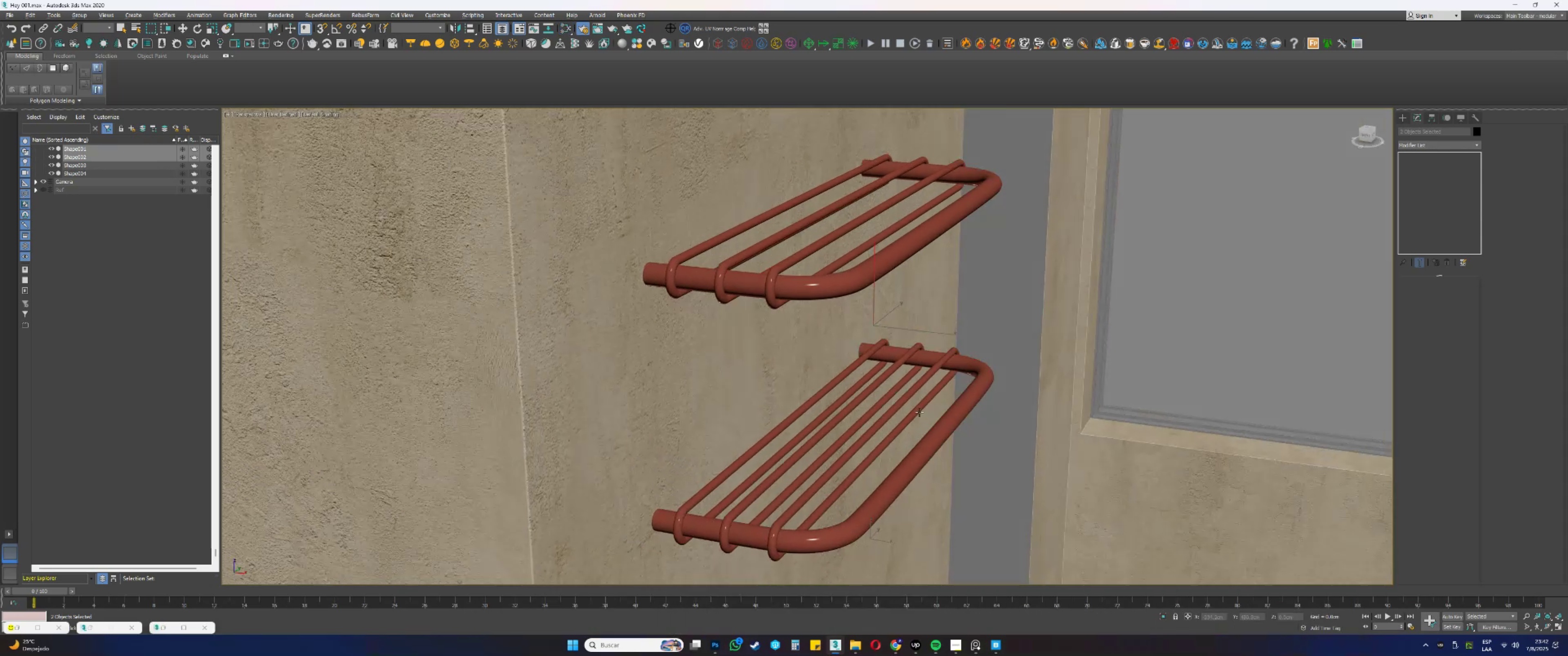 
hold_key(key=AltLeft, duration=0.6)
 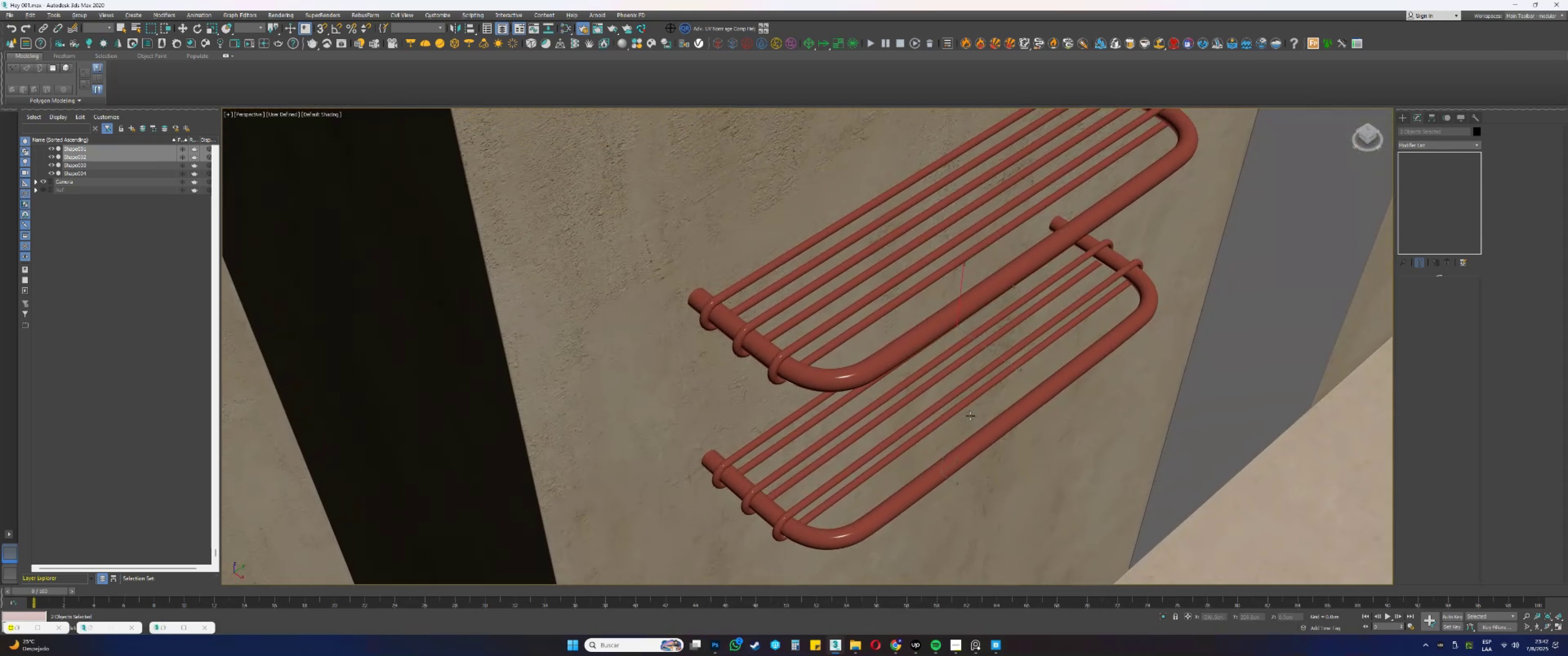 
key(M)
 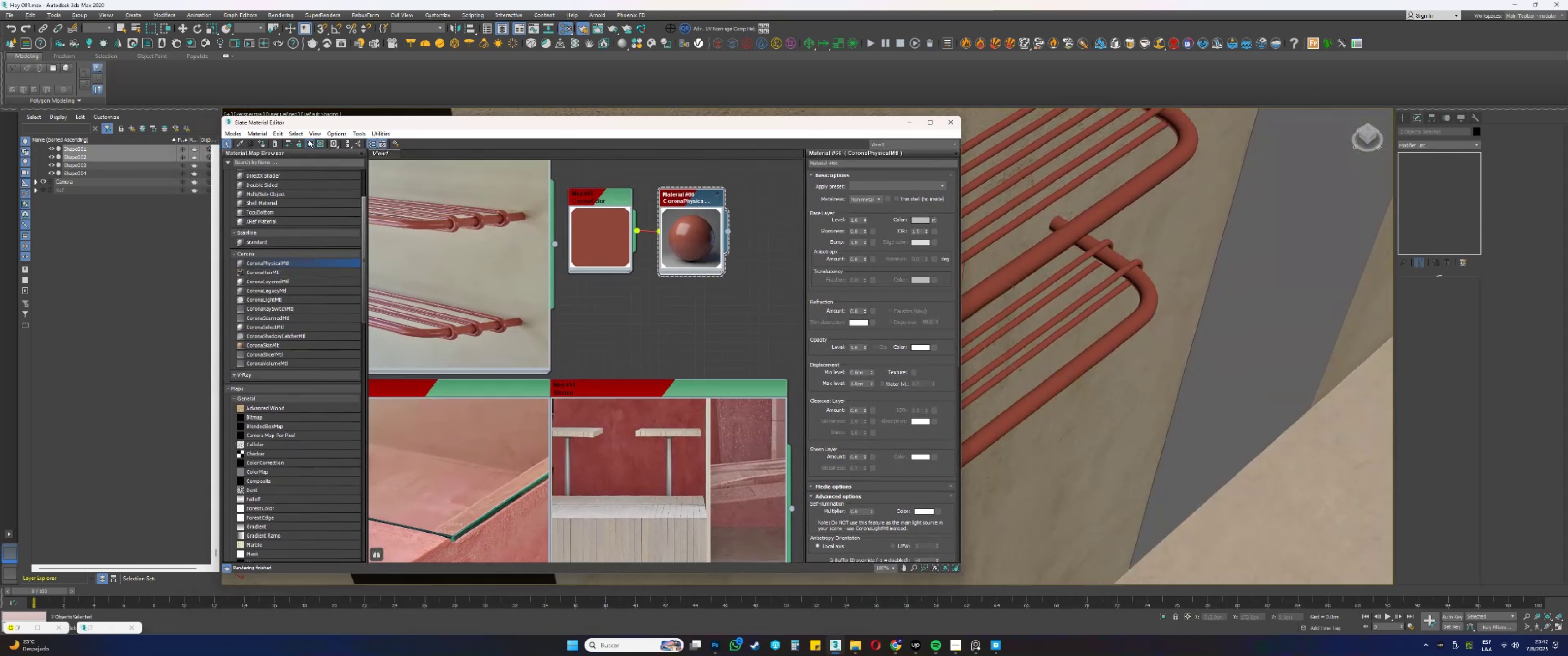 
wait(7.3)
 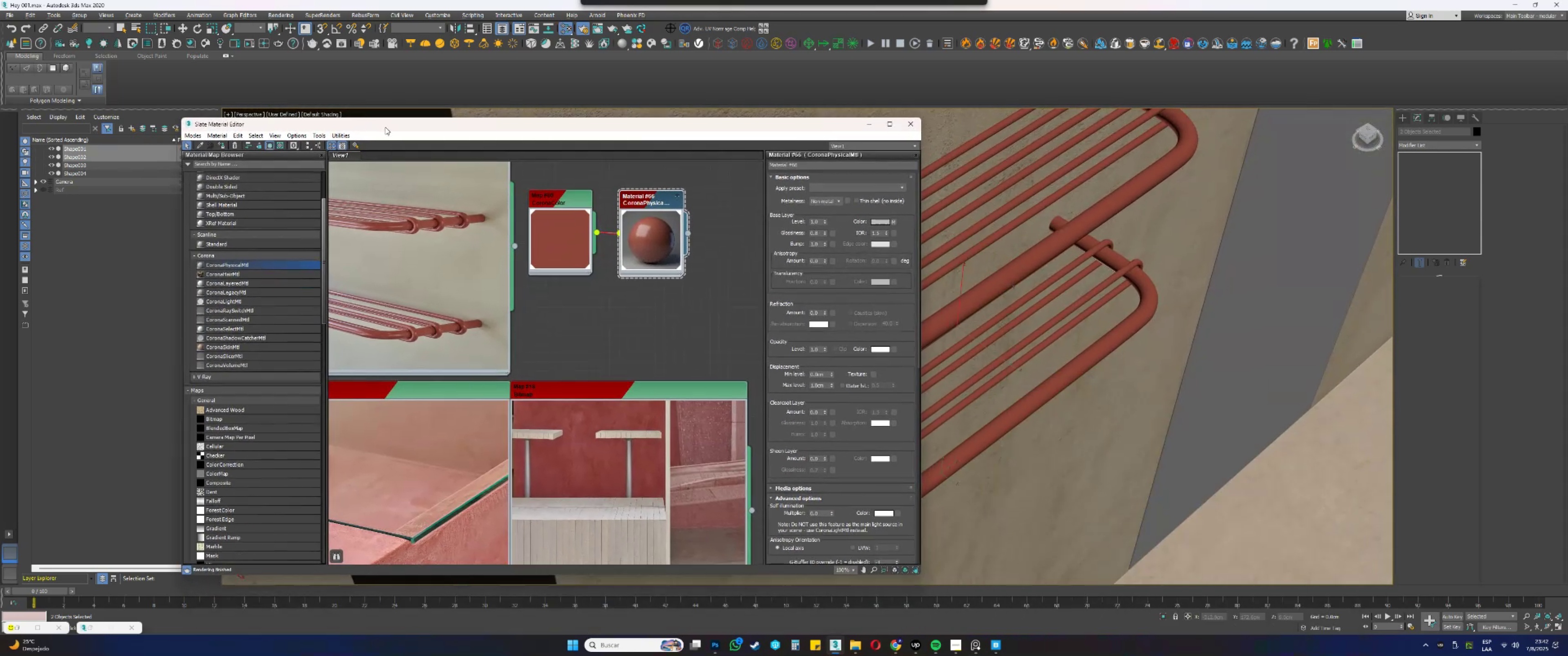 
left_click([15, 627])
 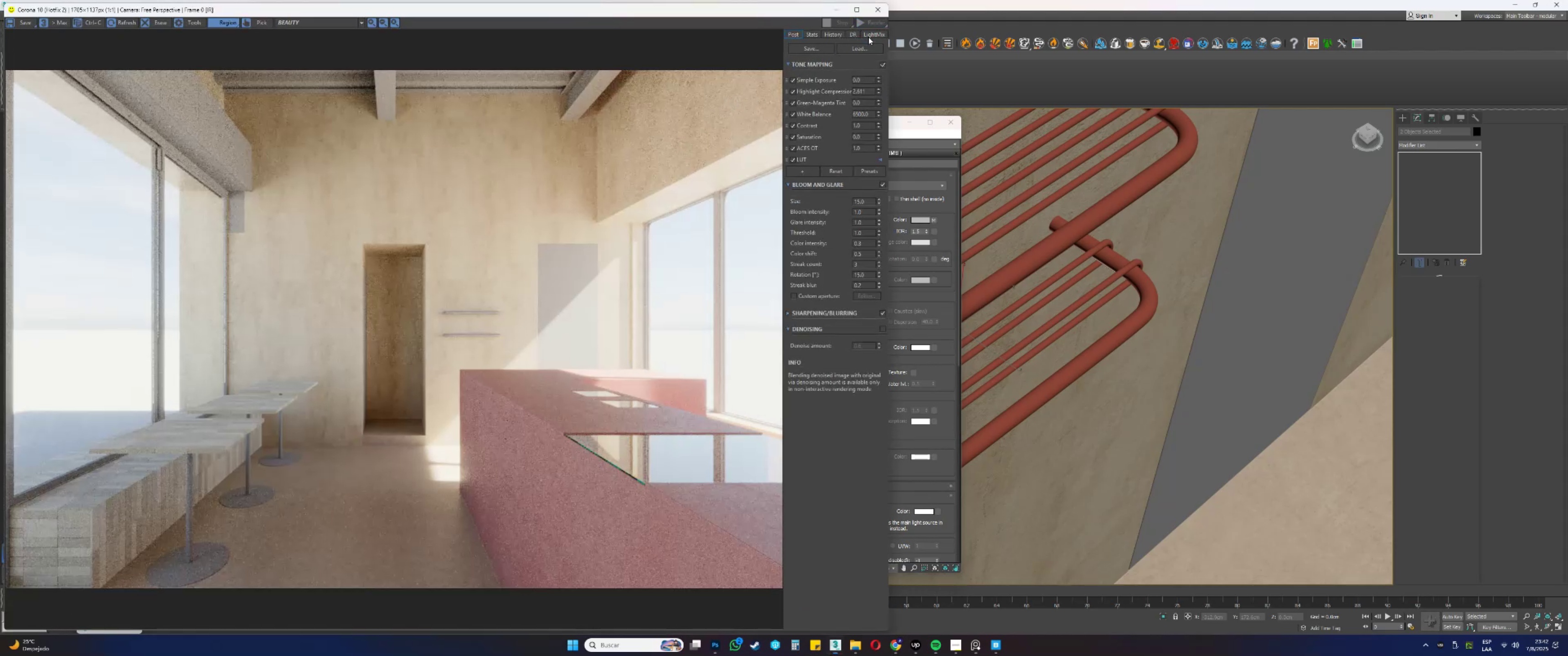 
wait(9.25)
 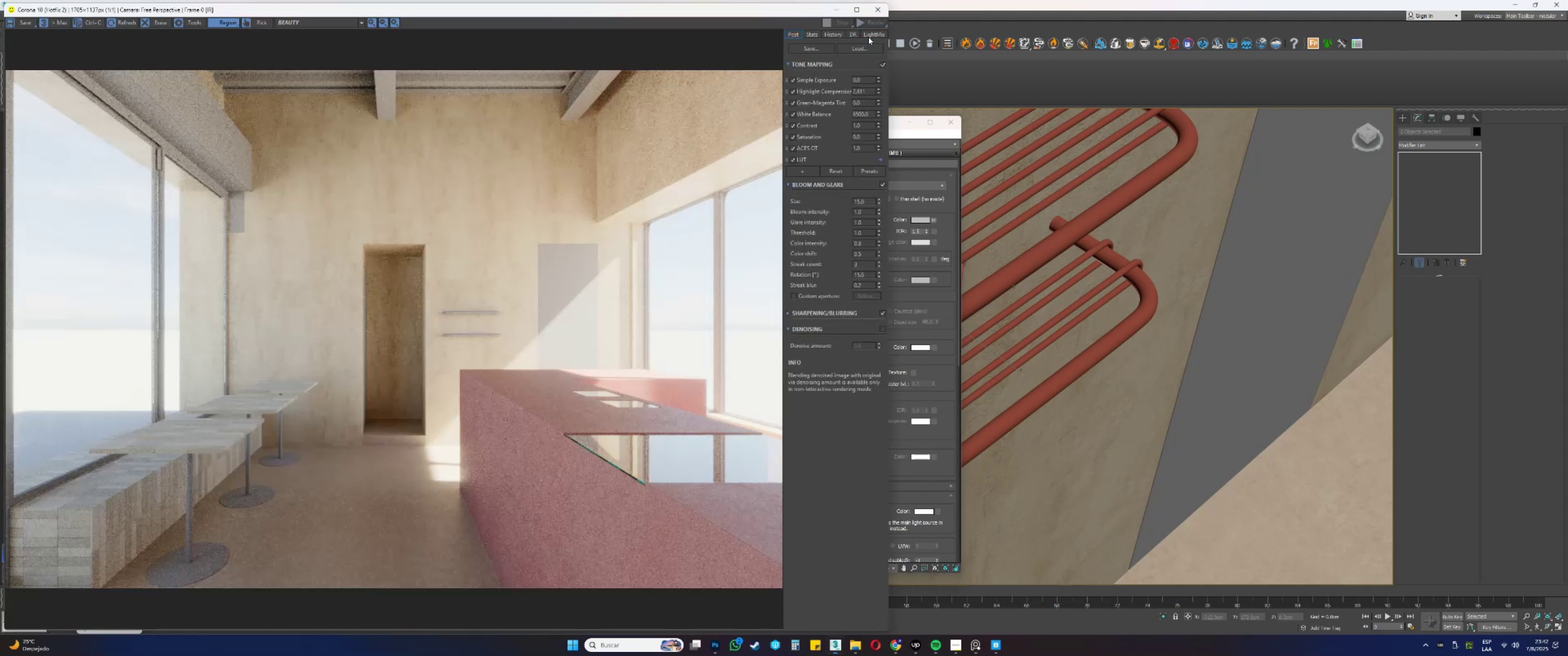 
hold_key(key=AltLeft, duration=0.8)
 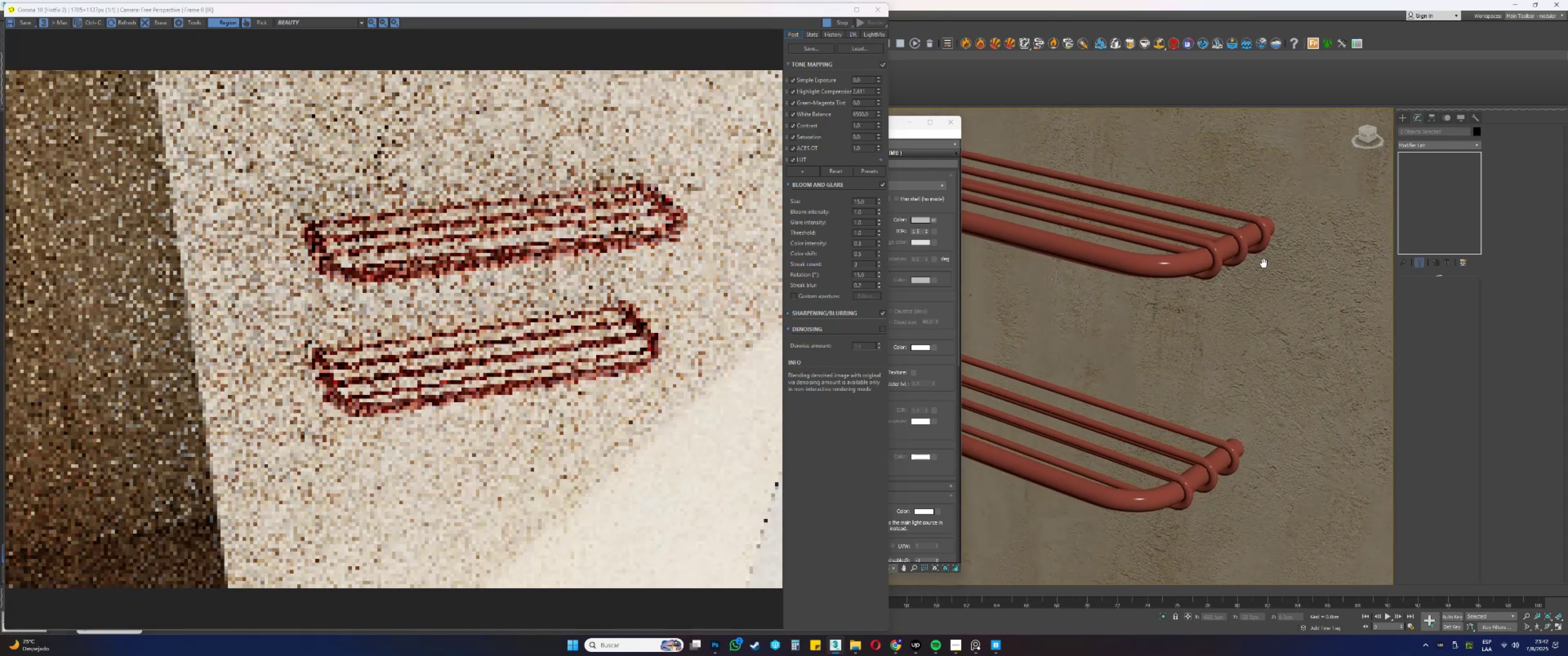 
scroll: coordinate [1109, 249], scroll_direction: up, amount: 1.0
 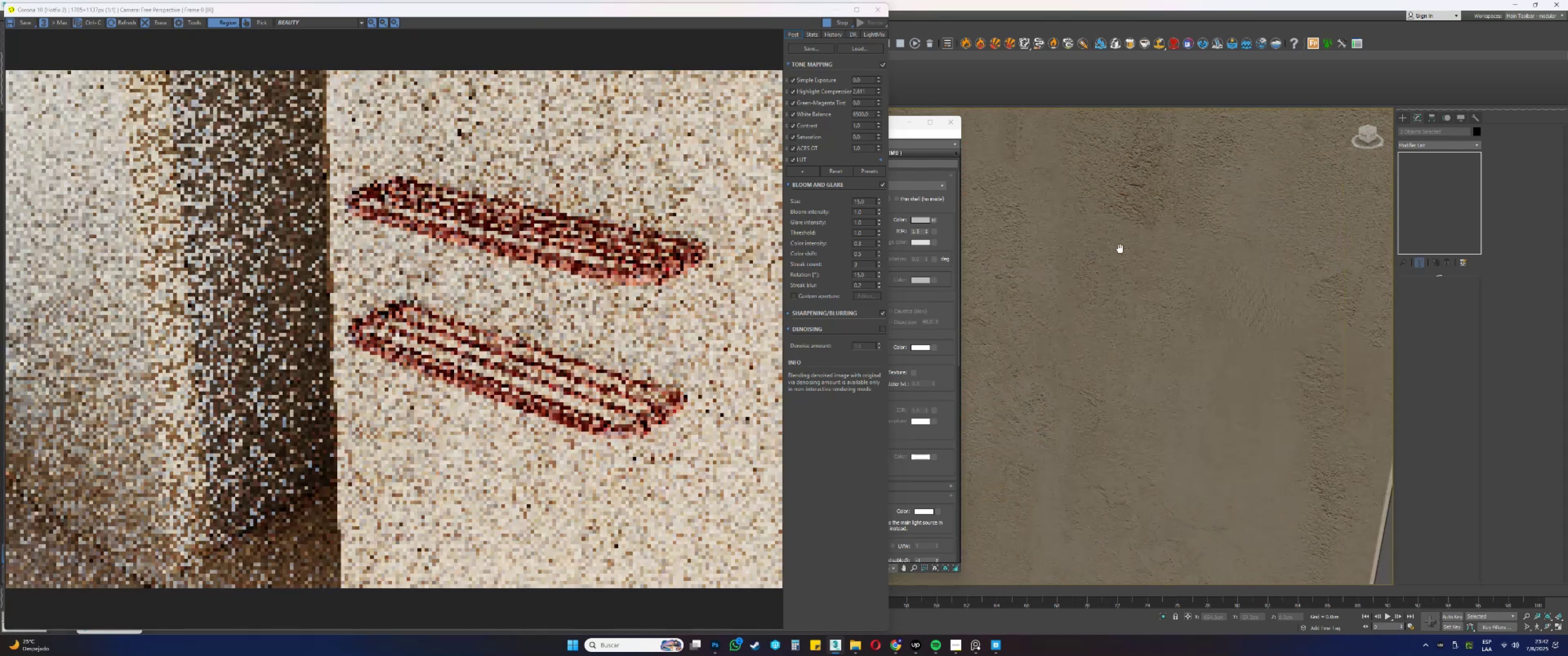 
hold_key(key=AltLeft, duration=0.41)
 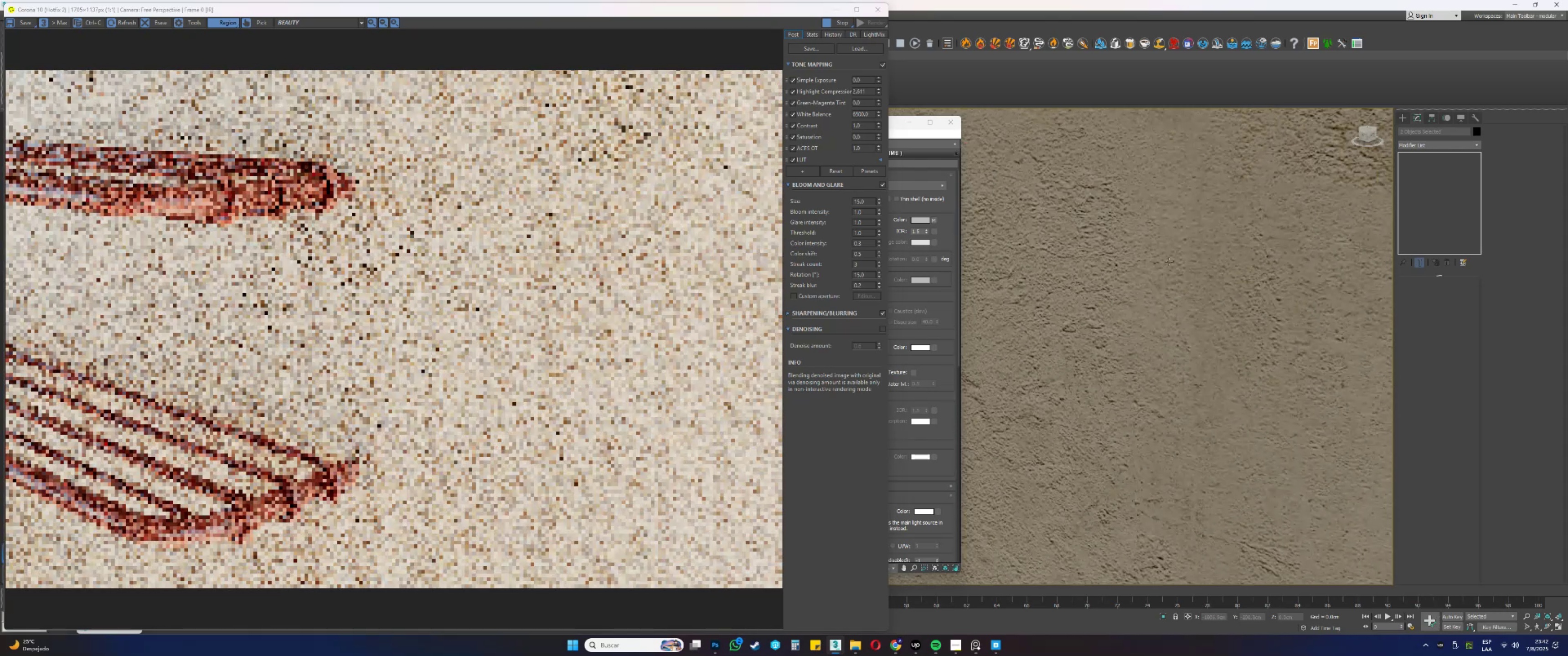 
key(Z)
 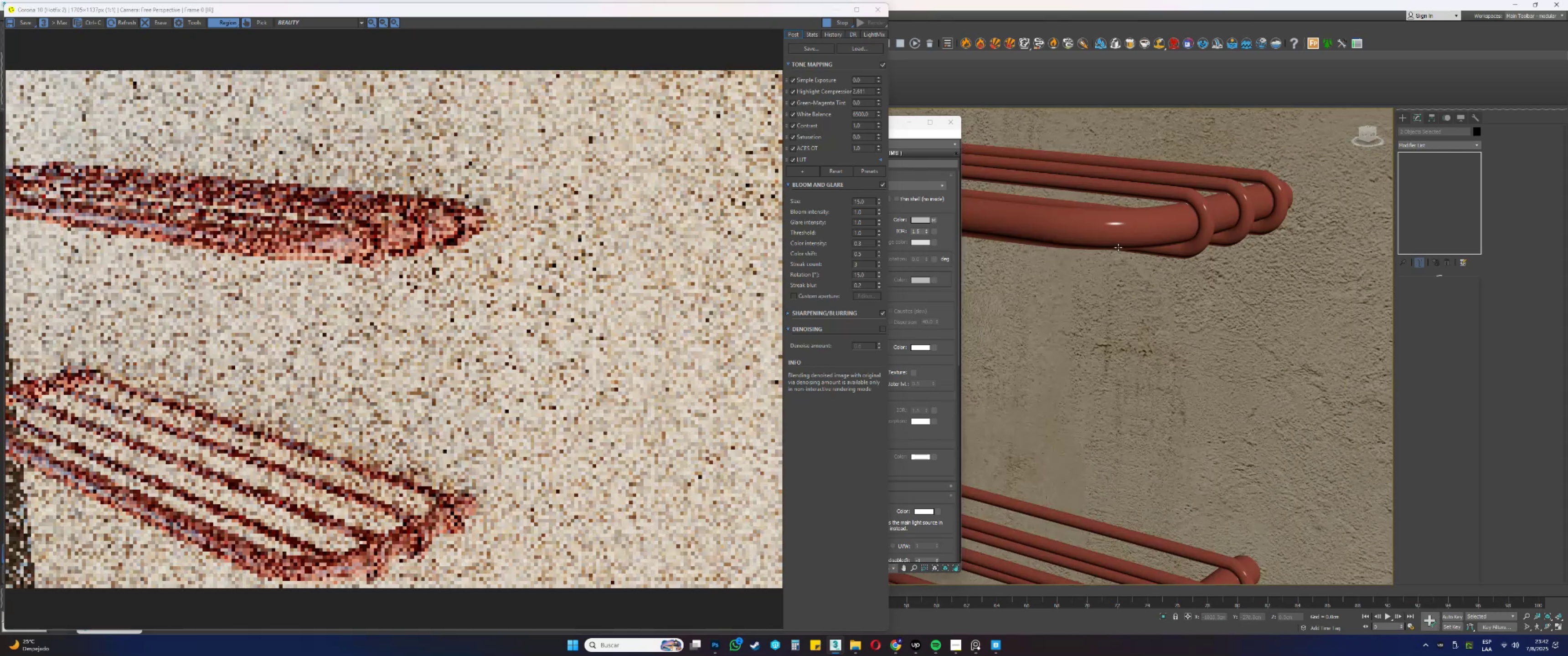 
scroll: coordinate [1209, 210], scroll_direction: up, amount: 3.0
 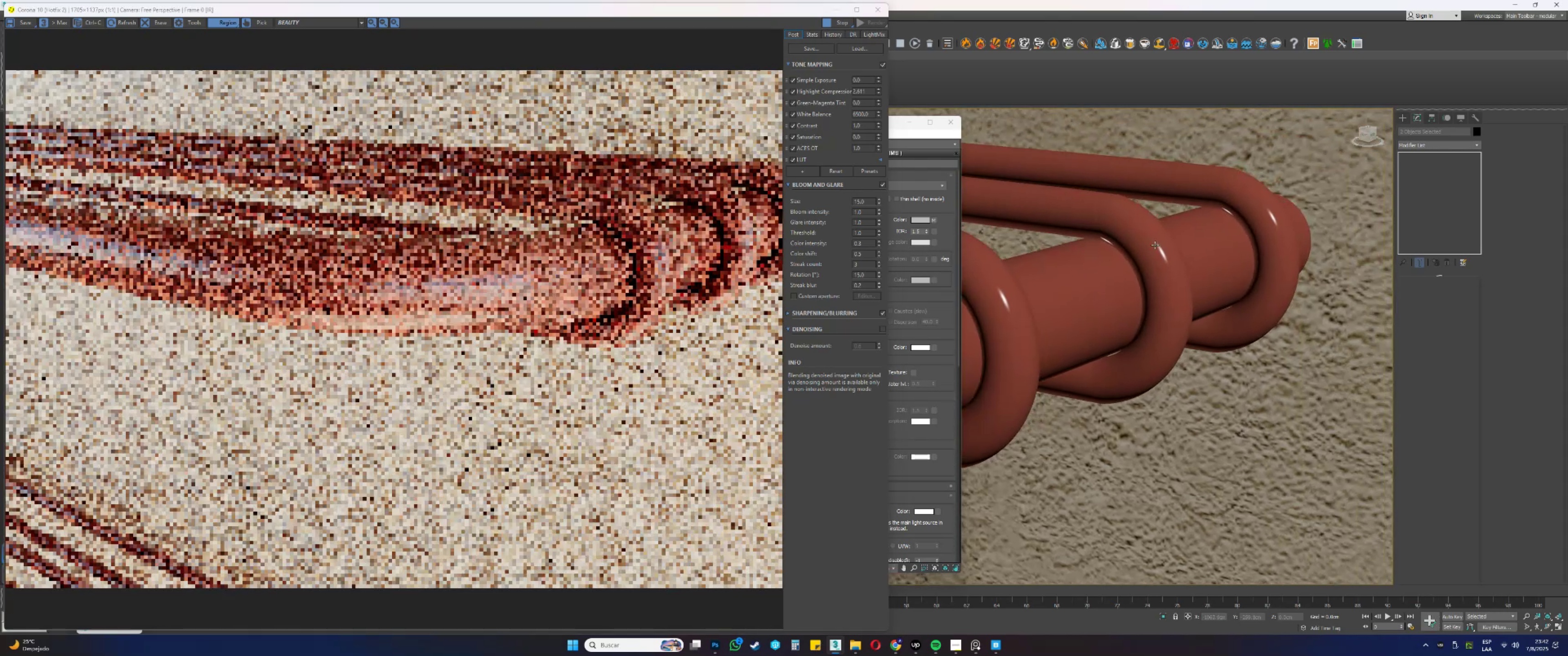 
scroll: coordinate [1122, 252], scroll_direction: down, amount: 1.0
 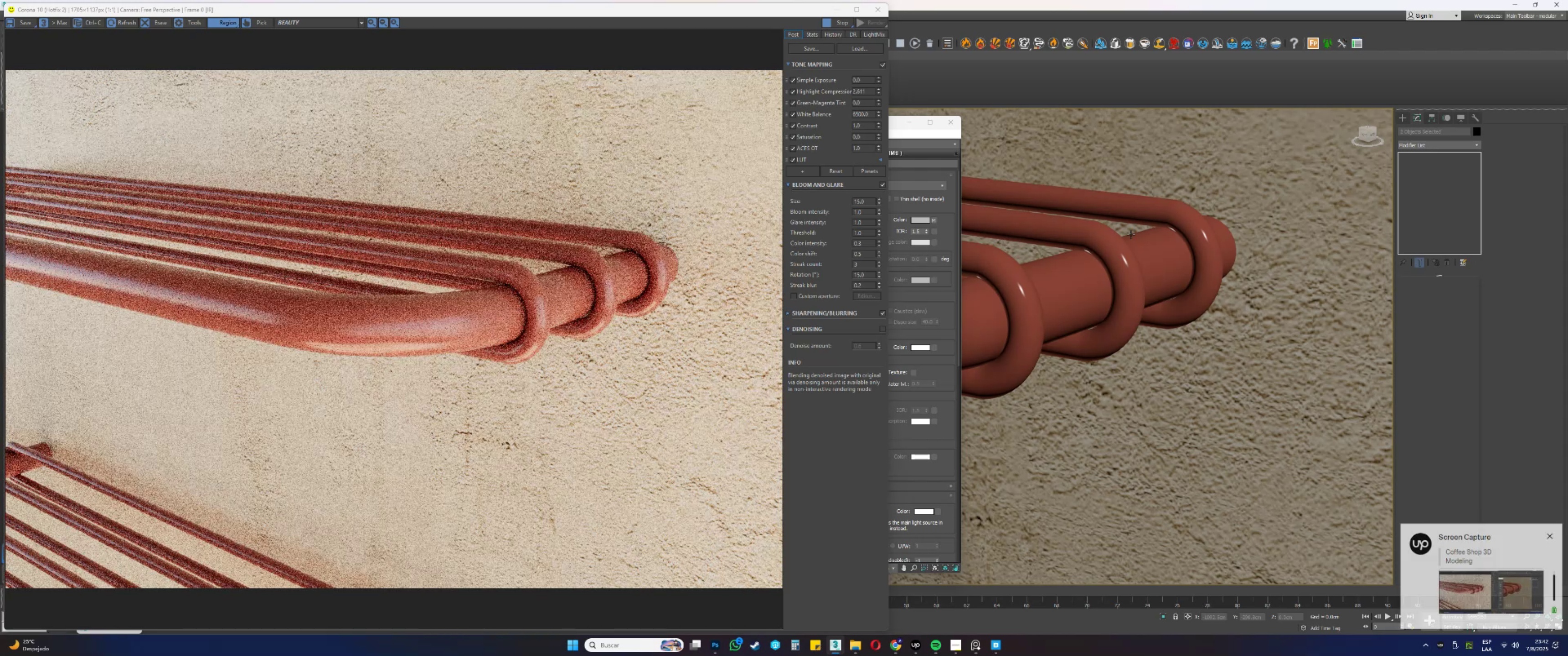 
wait(16.17)
 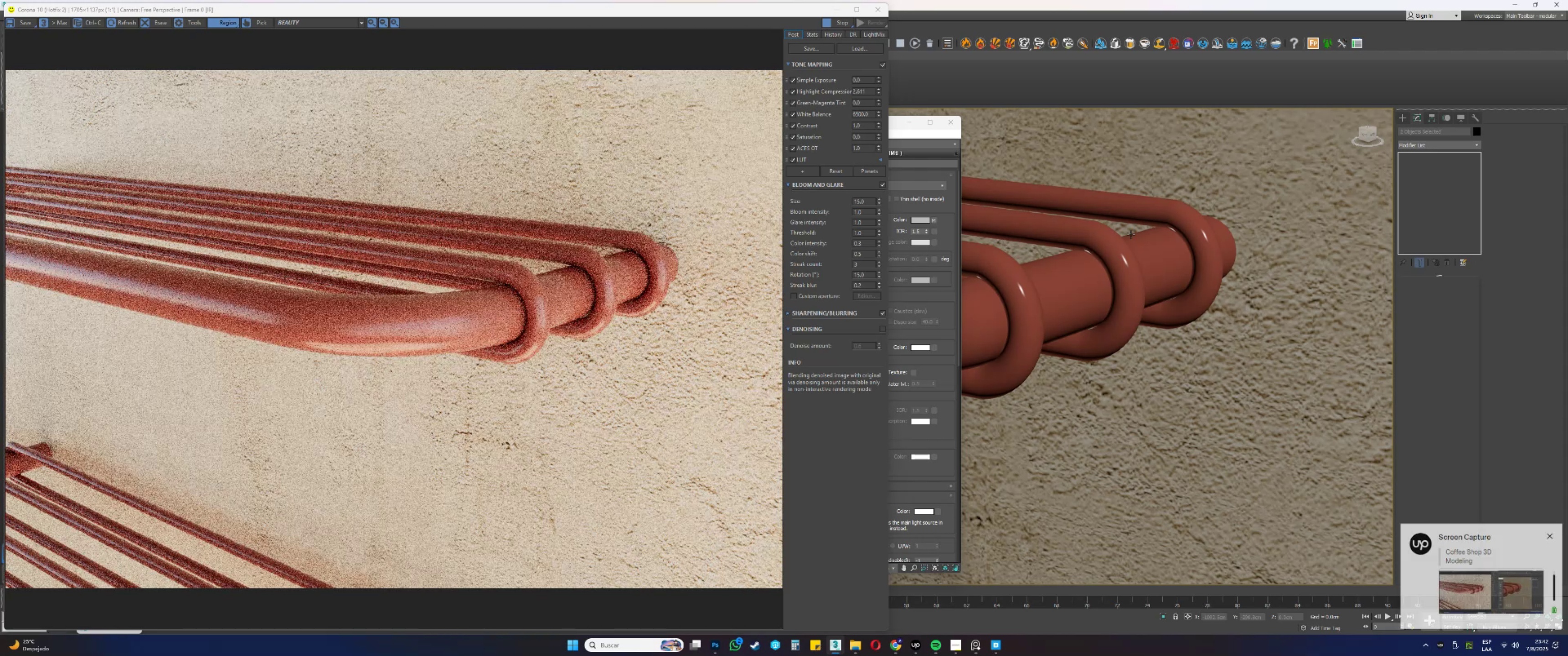 
left_click([973, 646])
 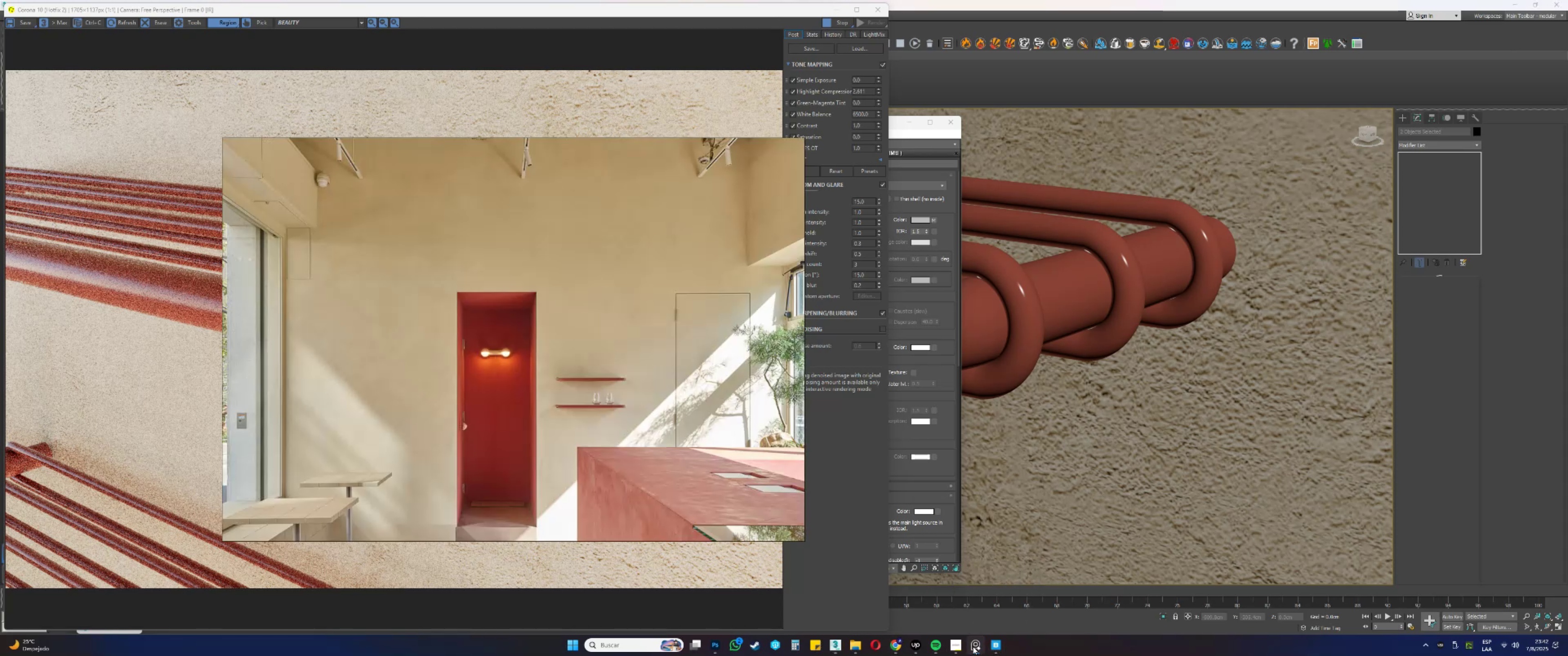 
left_click([973, 646])
 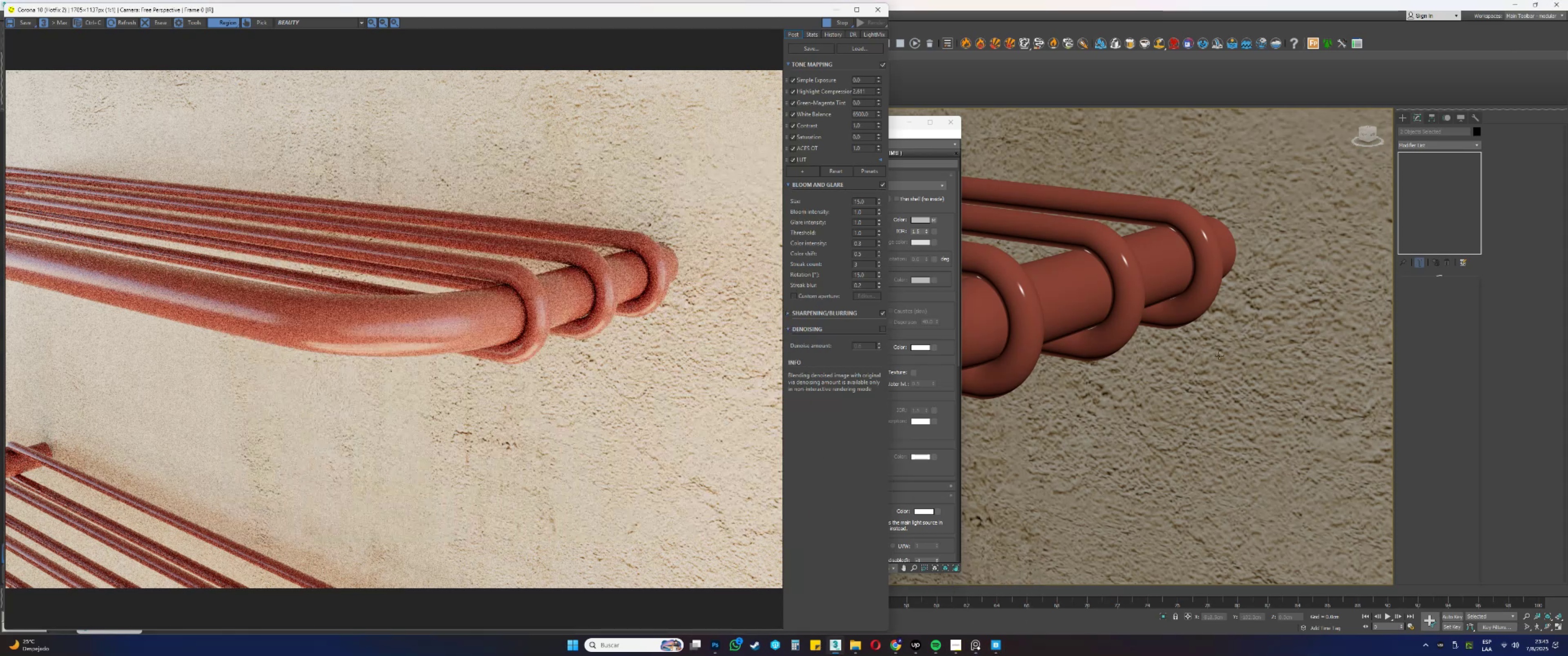 
scroll: coordinate [1039, 376], scroll_direction: down, amount: 3.0
 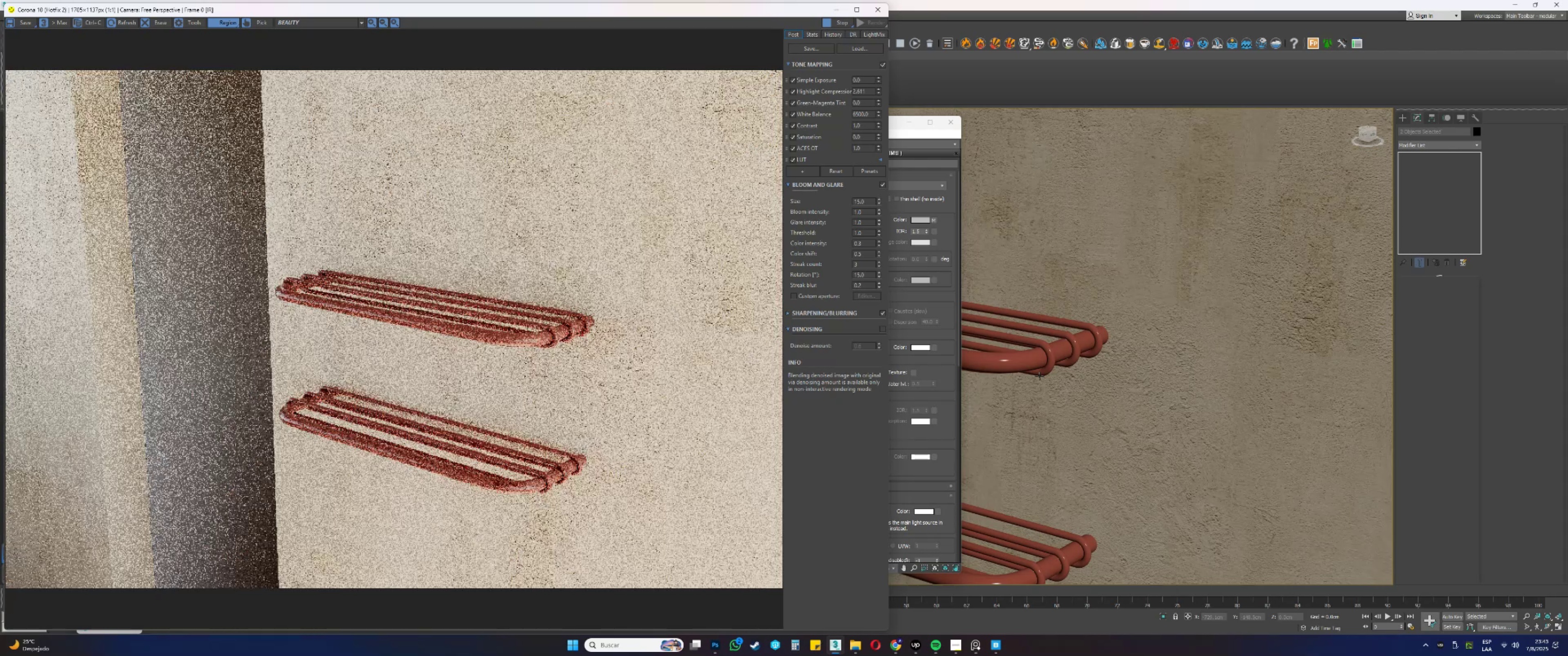 
wait(9.01)
 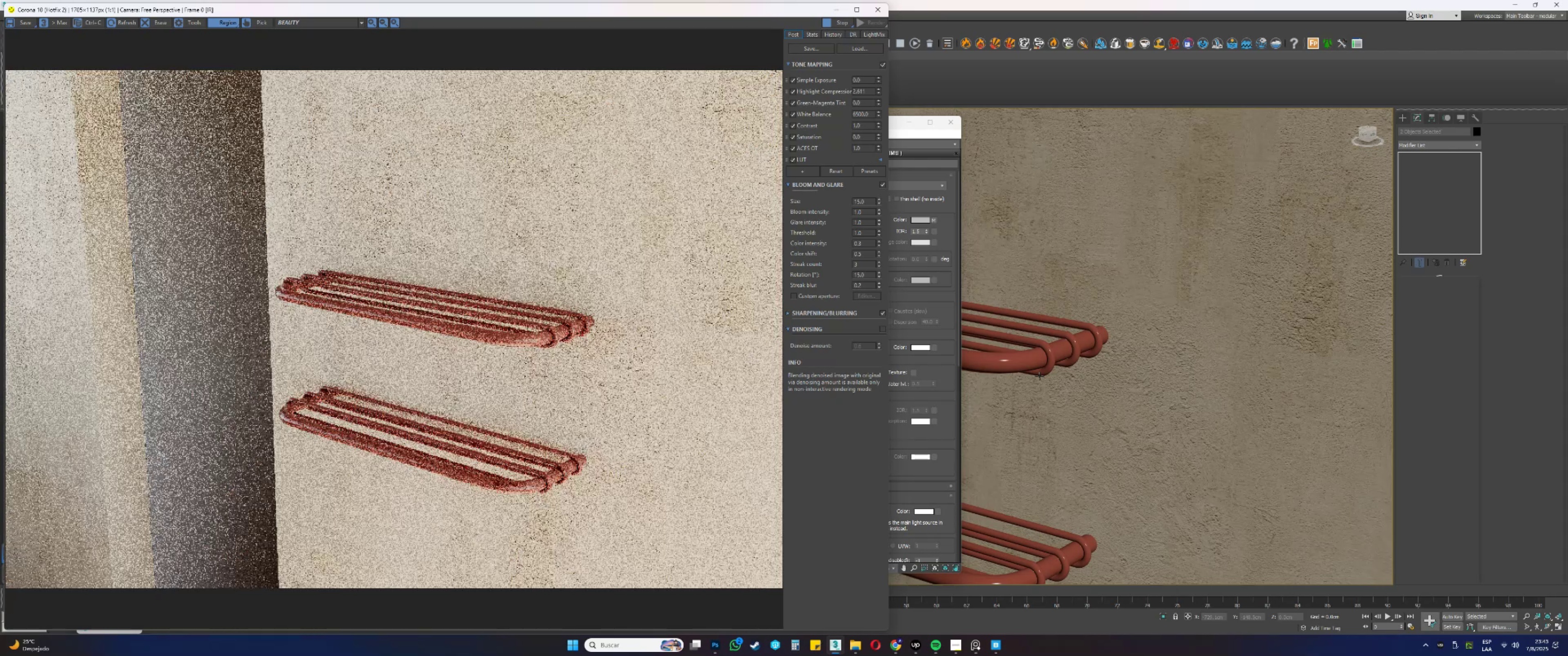 
scroll: coordinate [556, 154], scroll_direction: up, amount: 3.0
 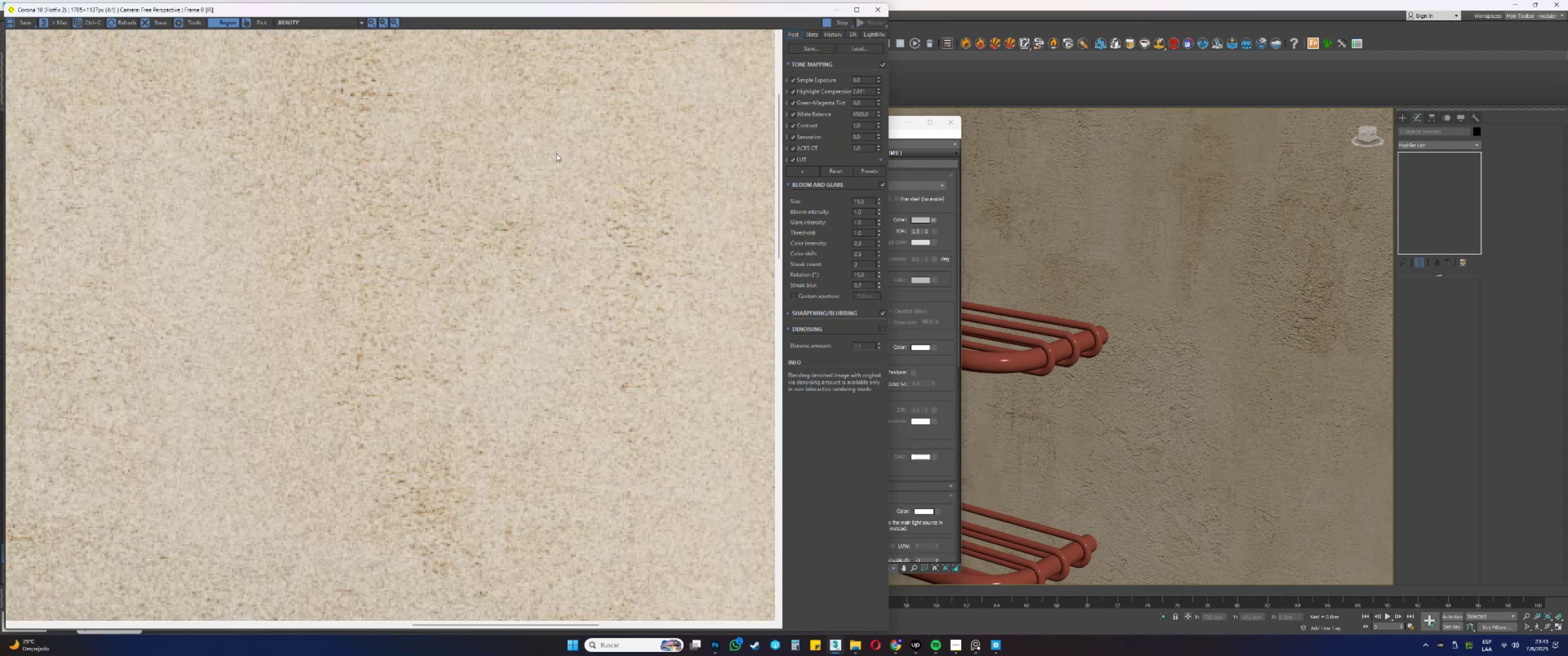 
scroll: coordinate [556, 154], scroll_direction: down, amount: 2.0
 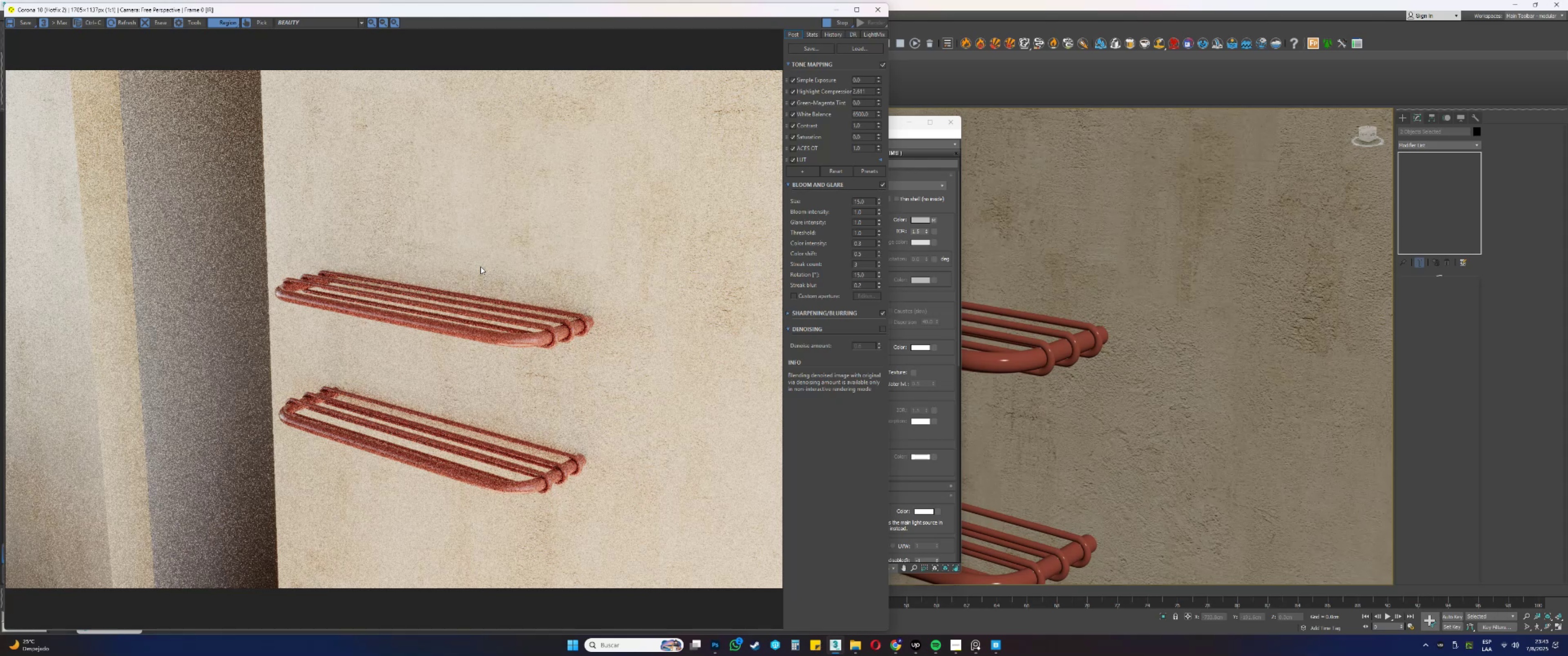 
scroll: coordinate [529, 347], scroll_direction: up, amount: 1.0
 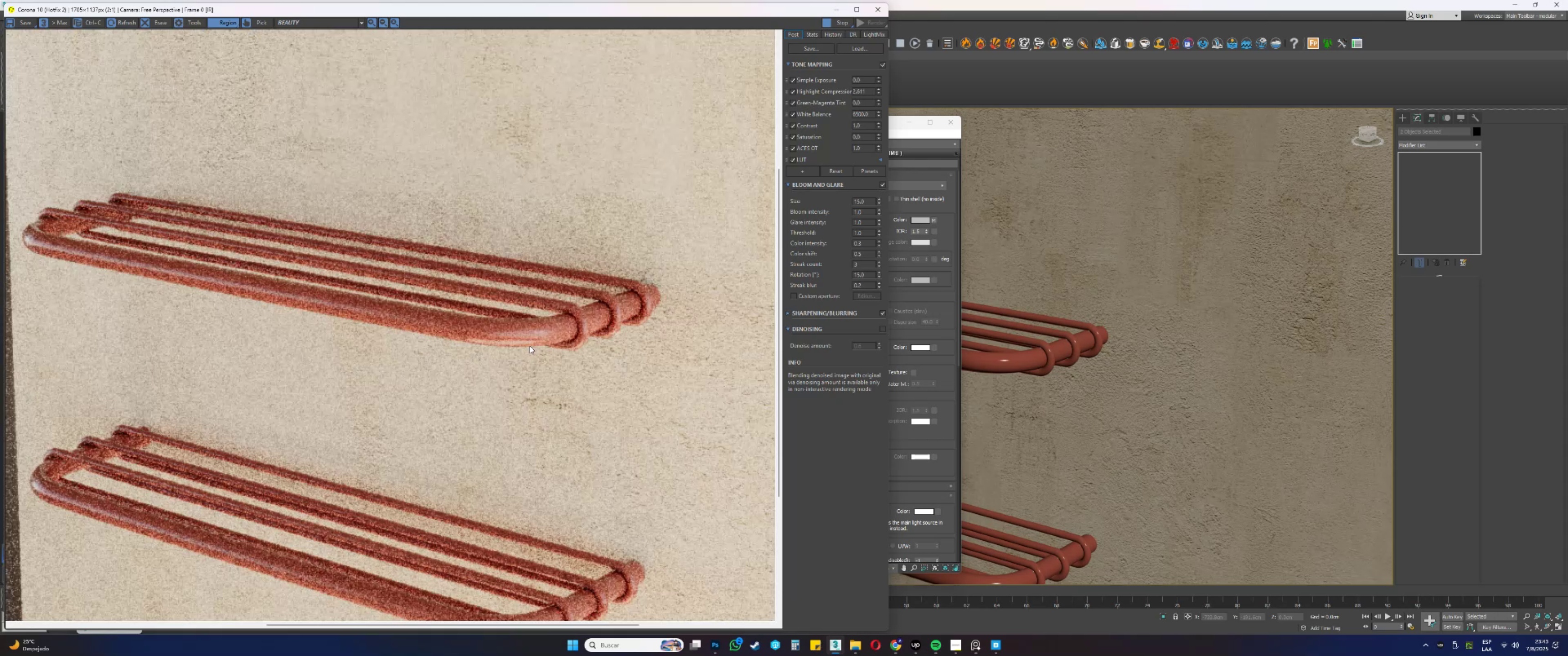 
scroll: coordinate [530, 346], scroll_direction: down, amount: 1.0
 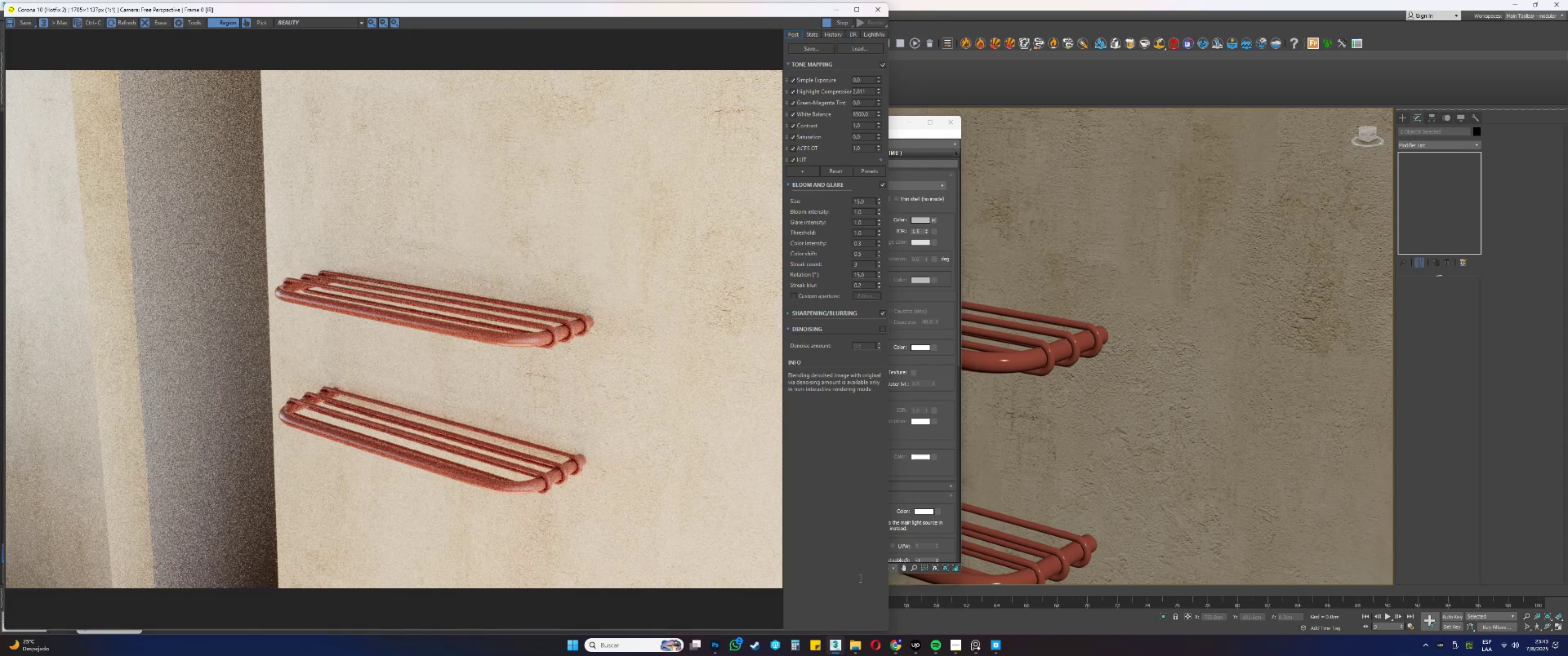 
wait(15.95)
 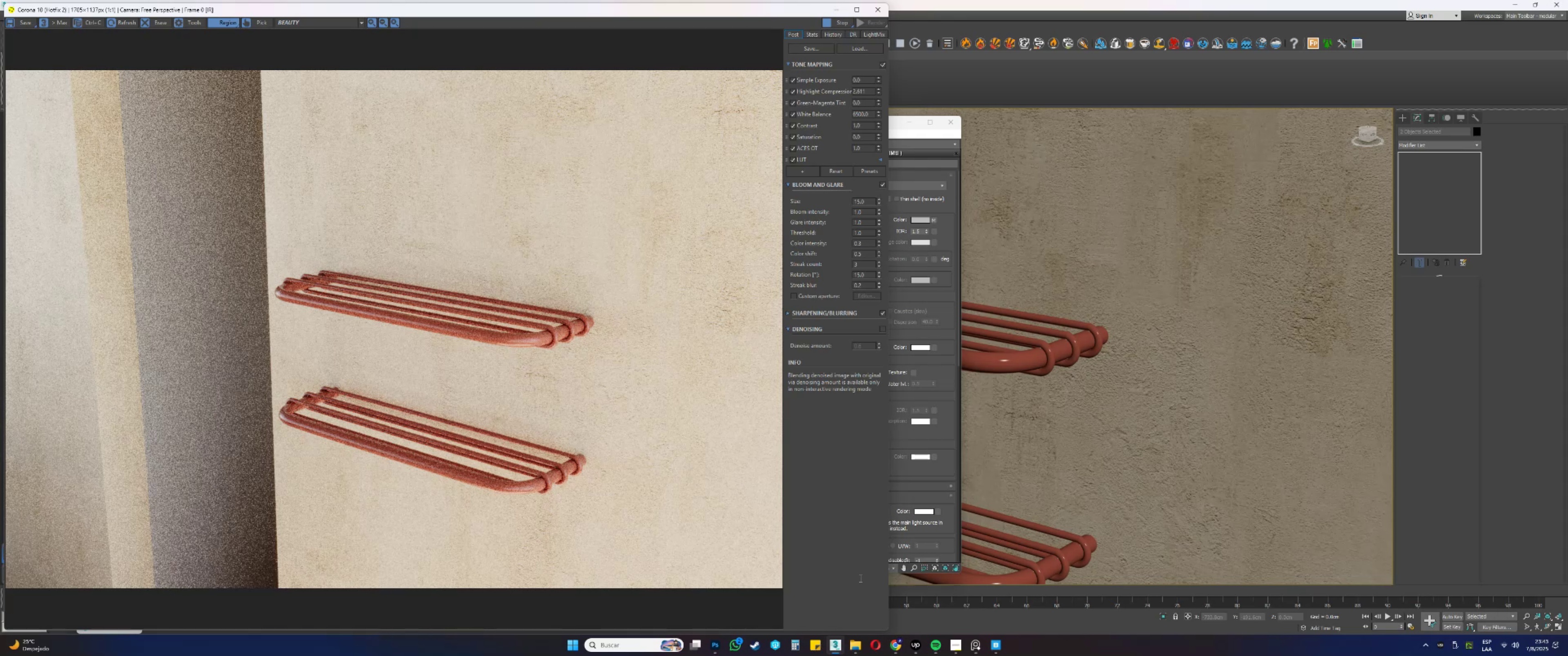 
scroll: coordinate [1045, 308], scroll_direction: down, amount: 3.0
 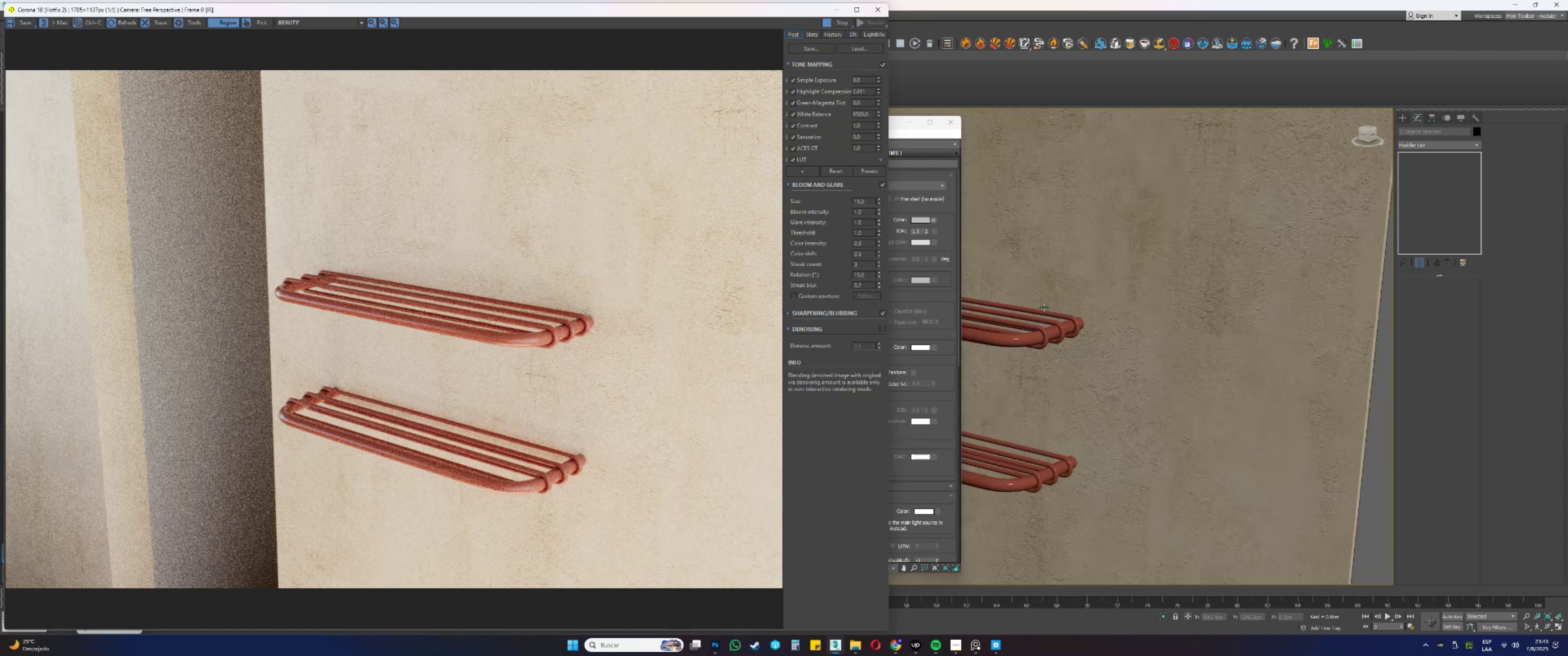 
hold_key(key=AltLeft, duration=0.67)
 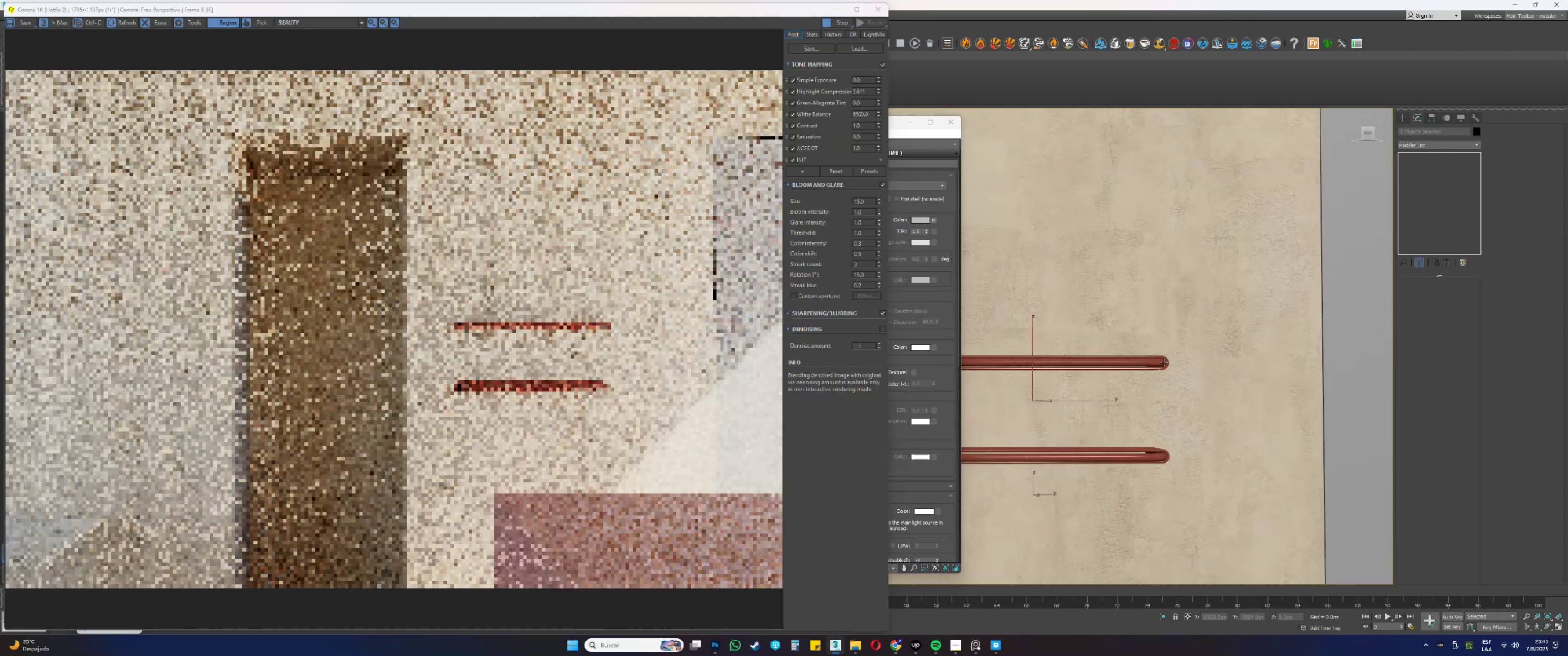 
hold_key(key=AltLeft, duration=1.69)
 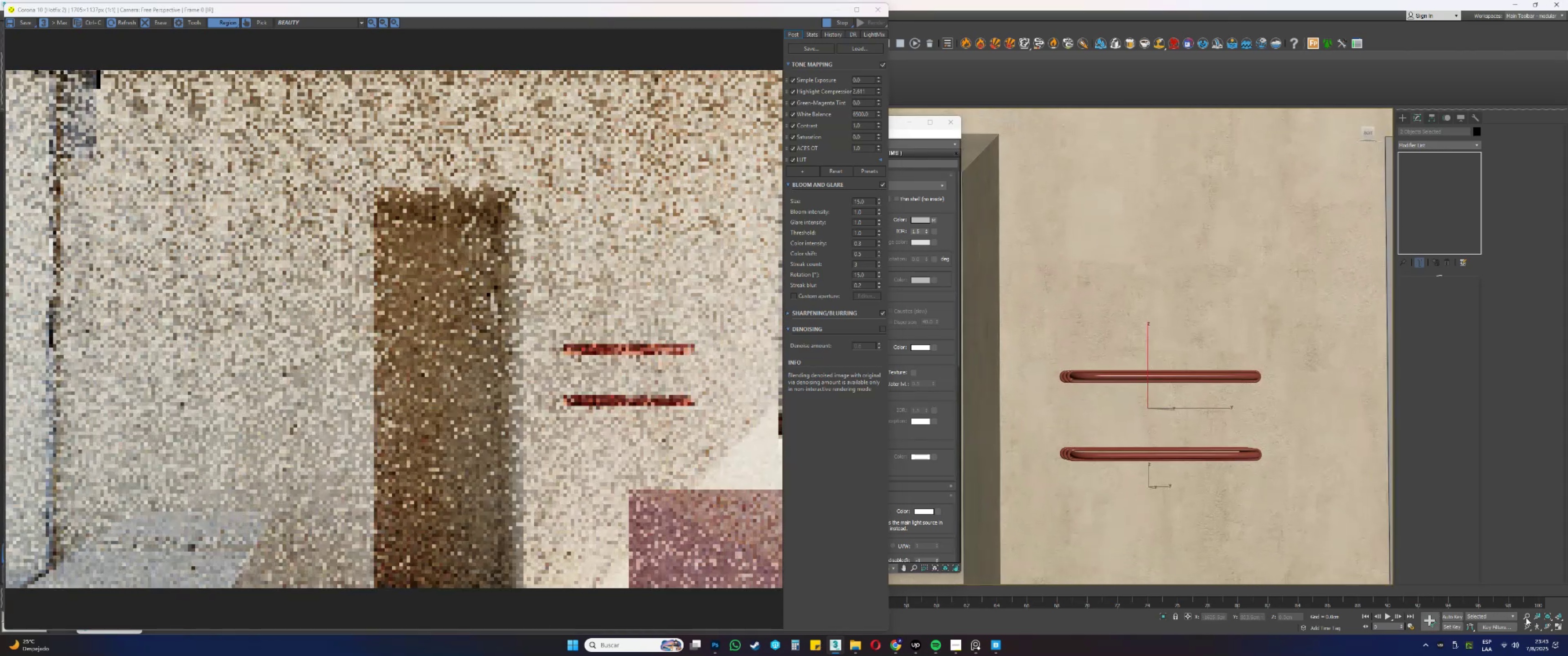 
hold_key(key=ControlLeft, duration=1.5)
 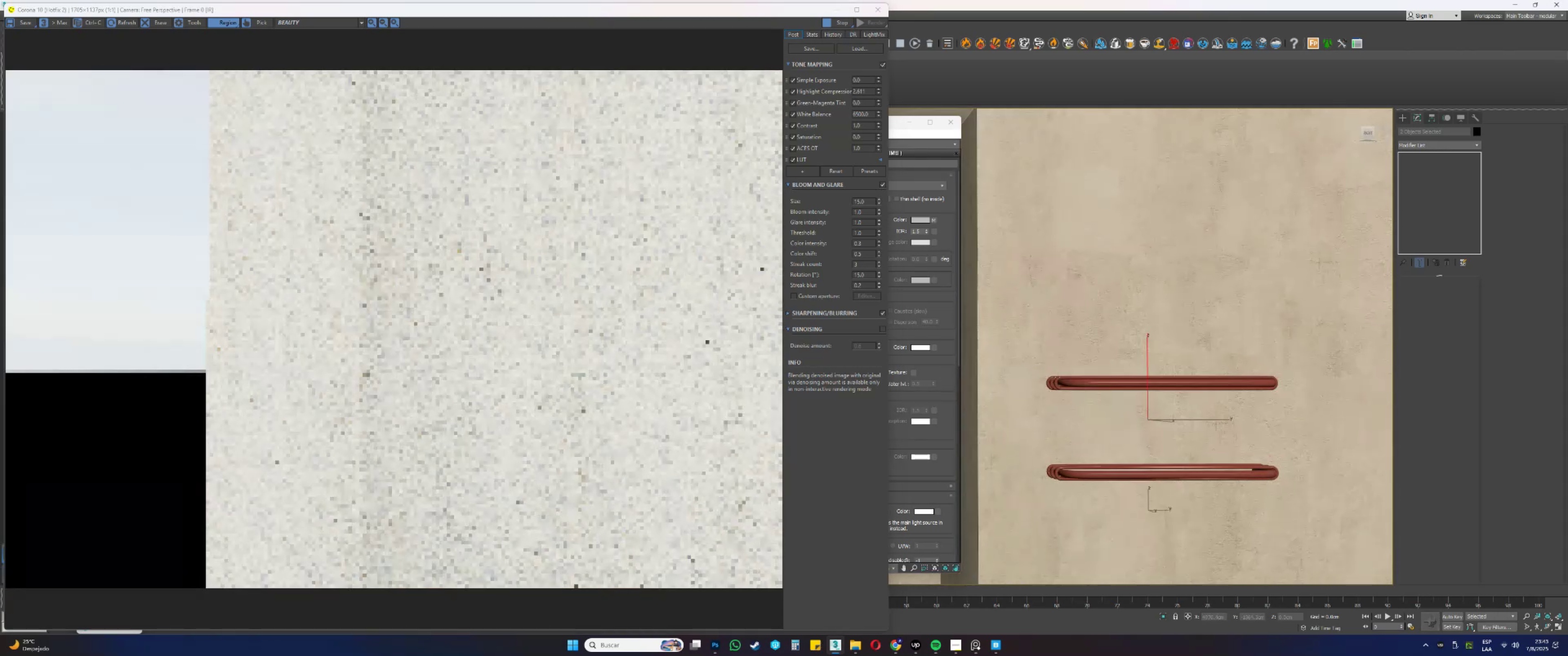 
key(Alt+Control+ControlLeft)
 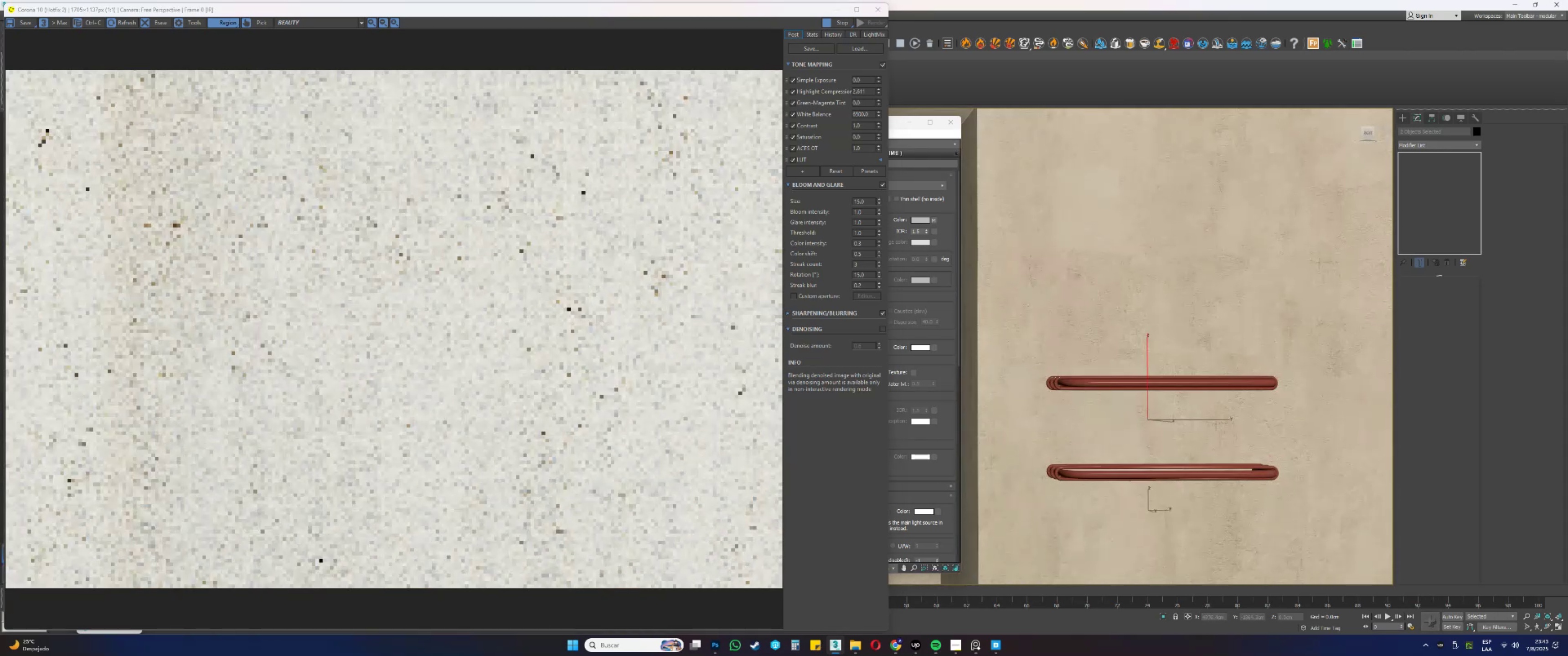 
key(Alt+Control+ControlLeft)
 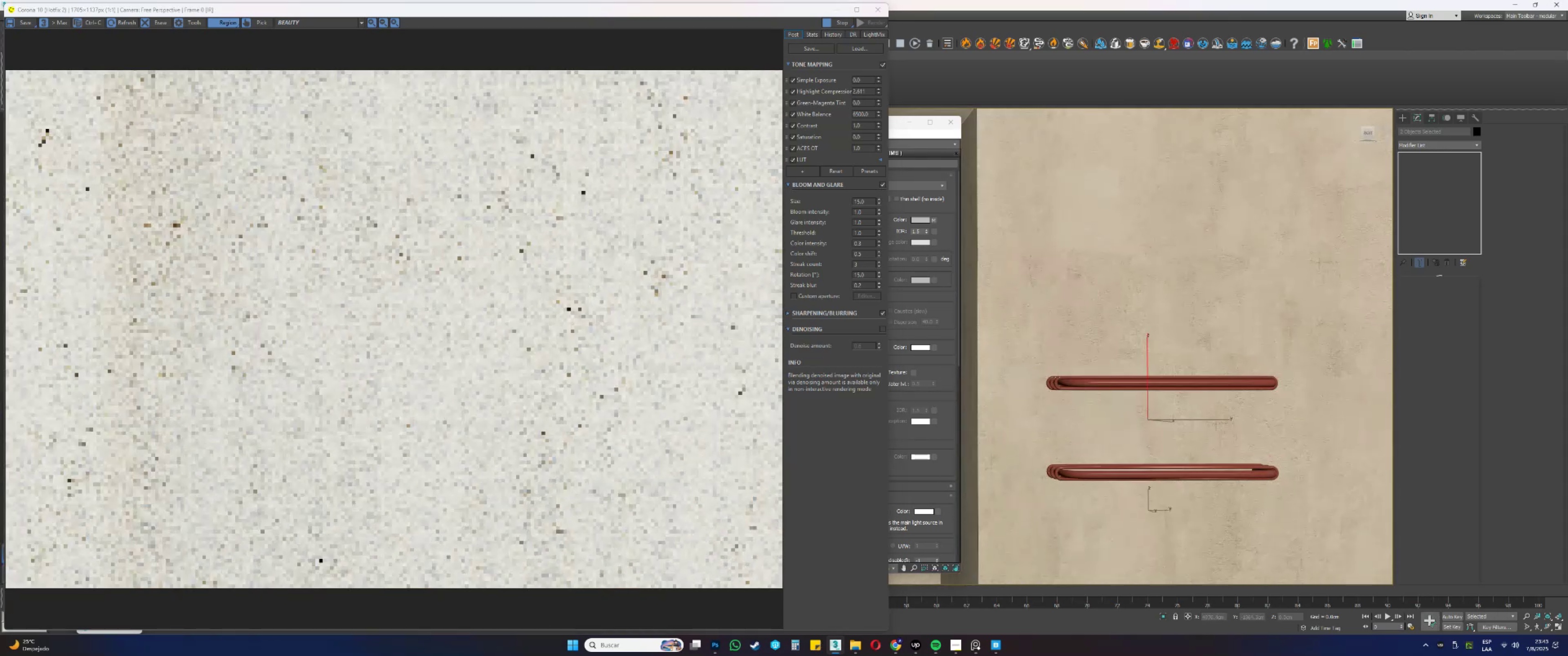 
key(Alt+Control+ControlLeft)
 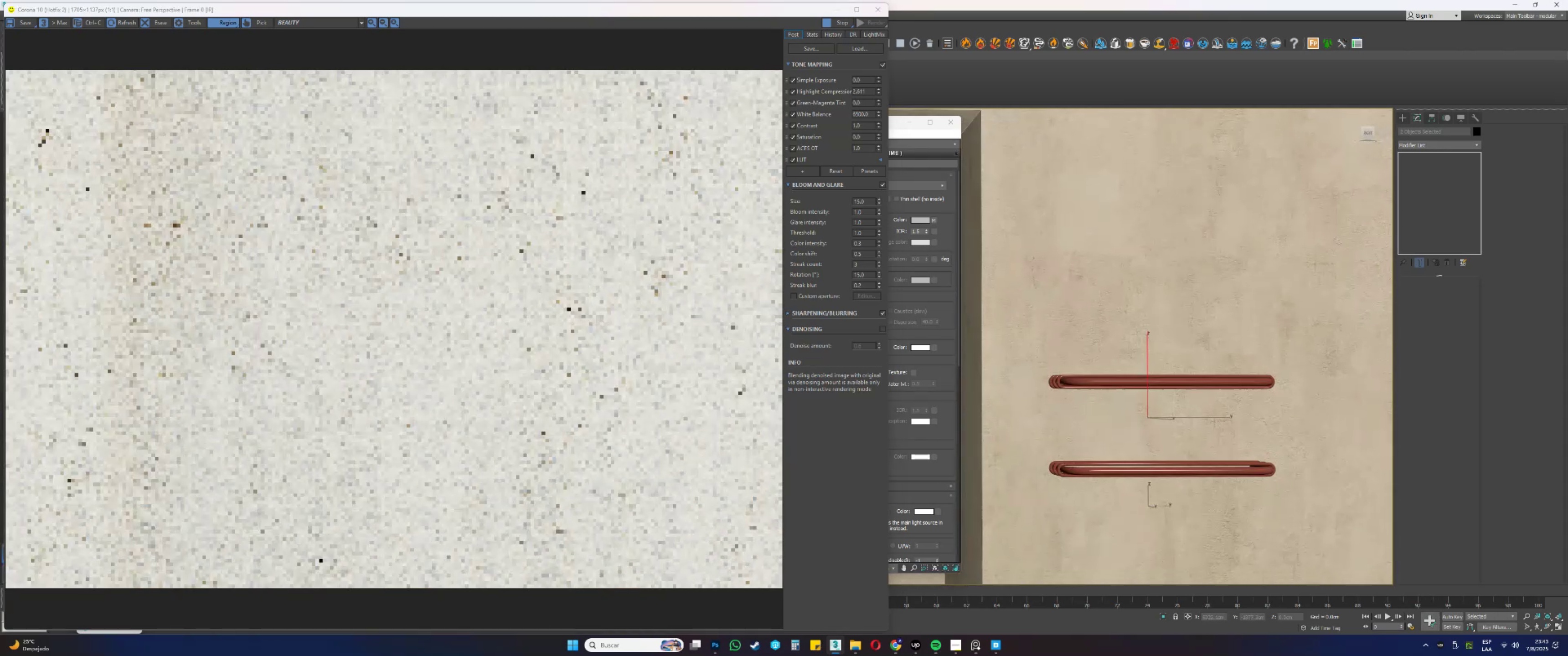 
key(Alt+Control+ControlLeft)
 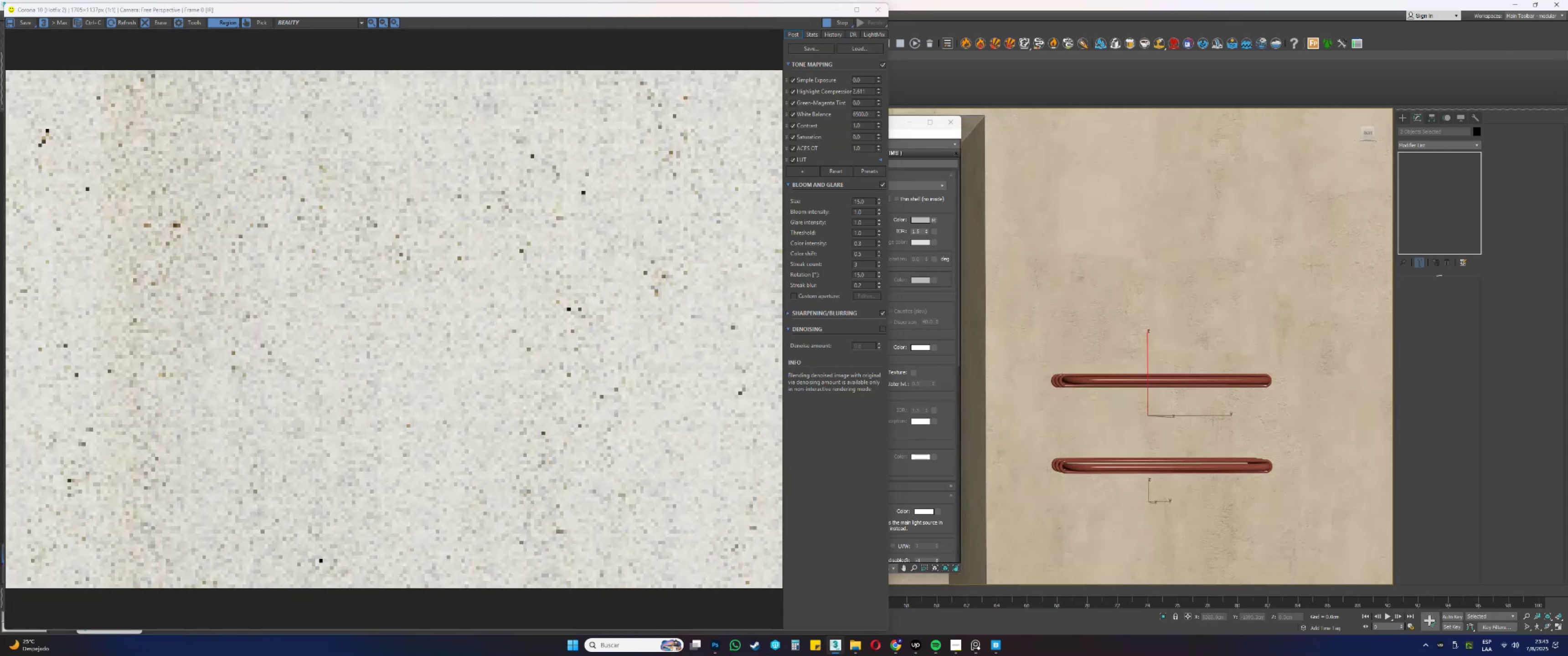 
key(Alt+Control+ControlLeft)
 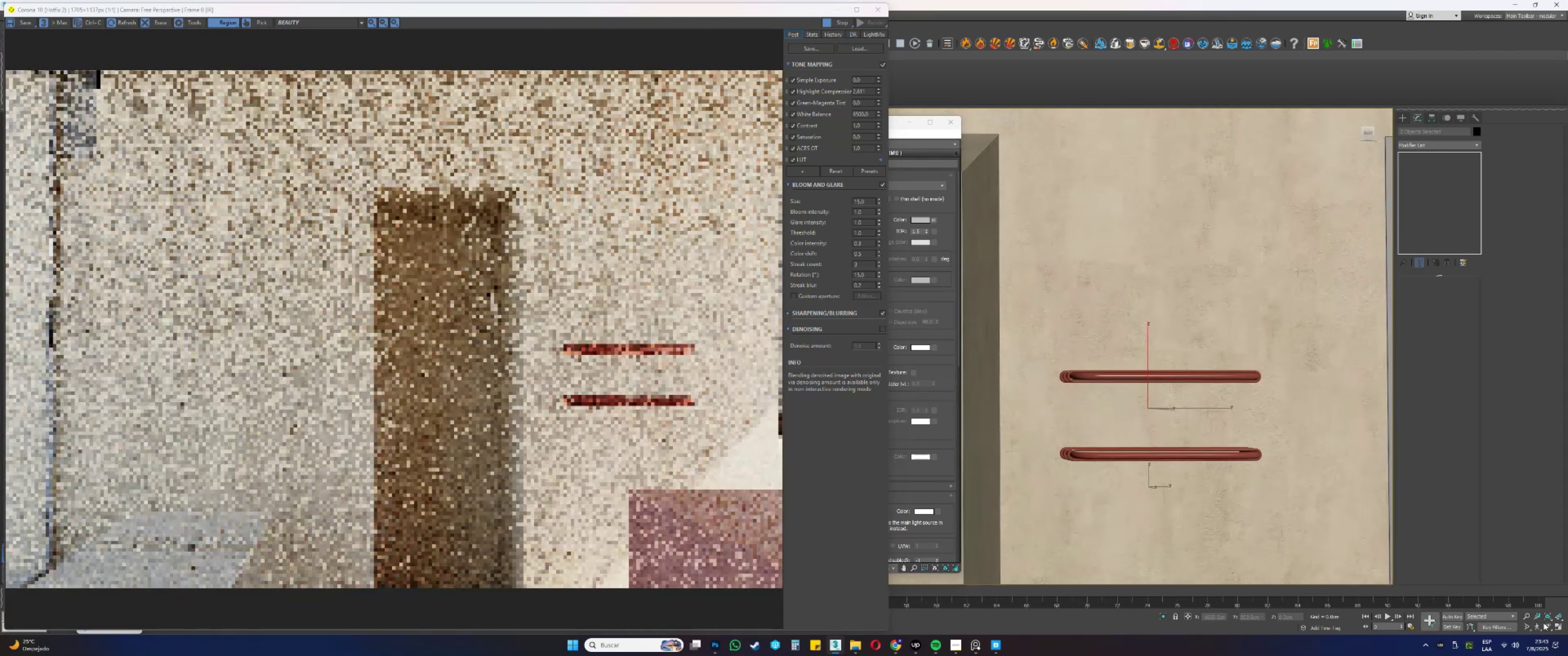 
left_click([1526, 627])
 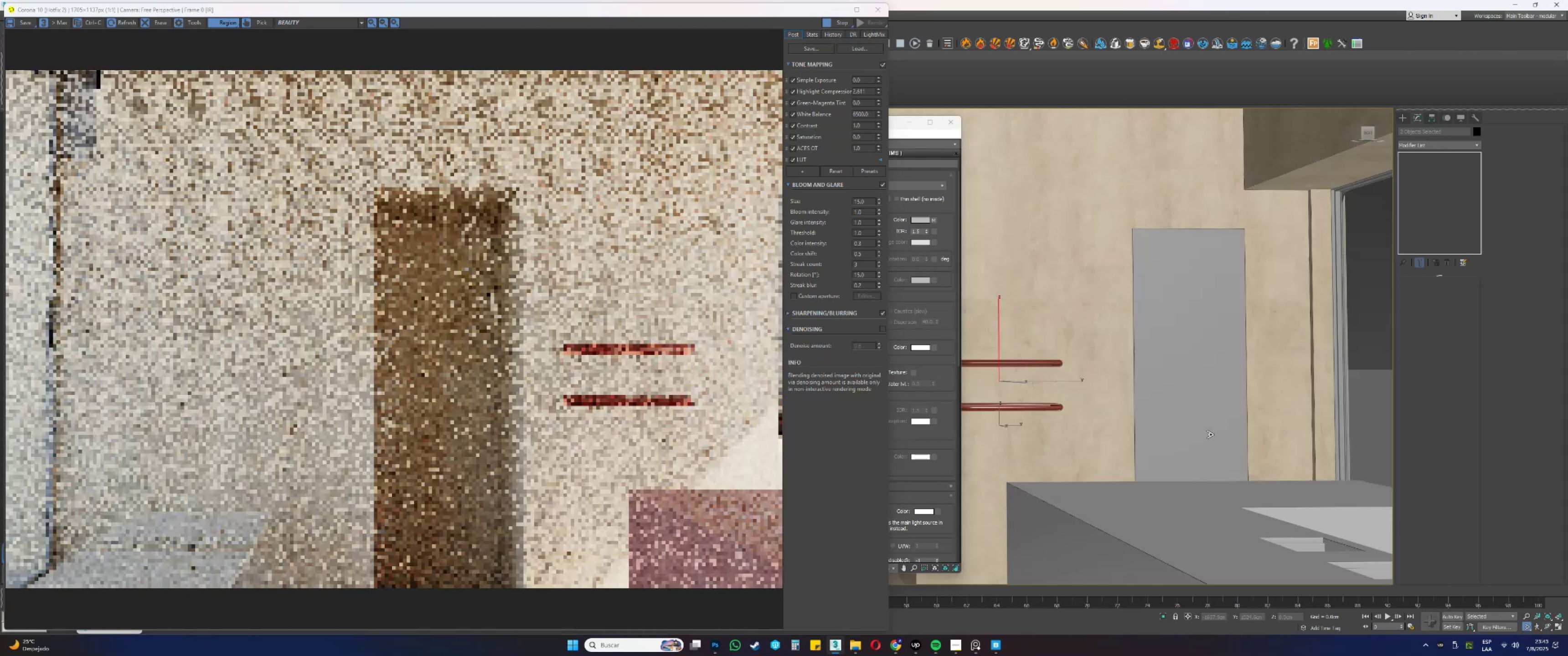 
right_click([1207, 421])
 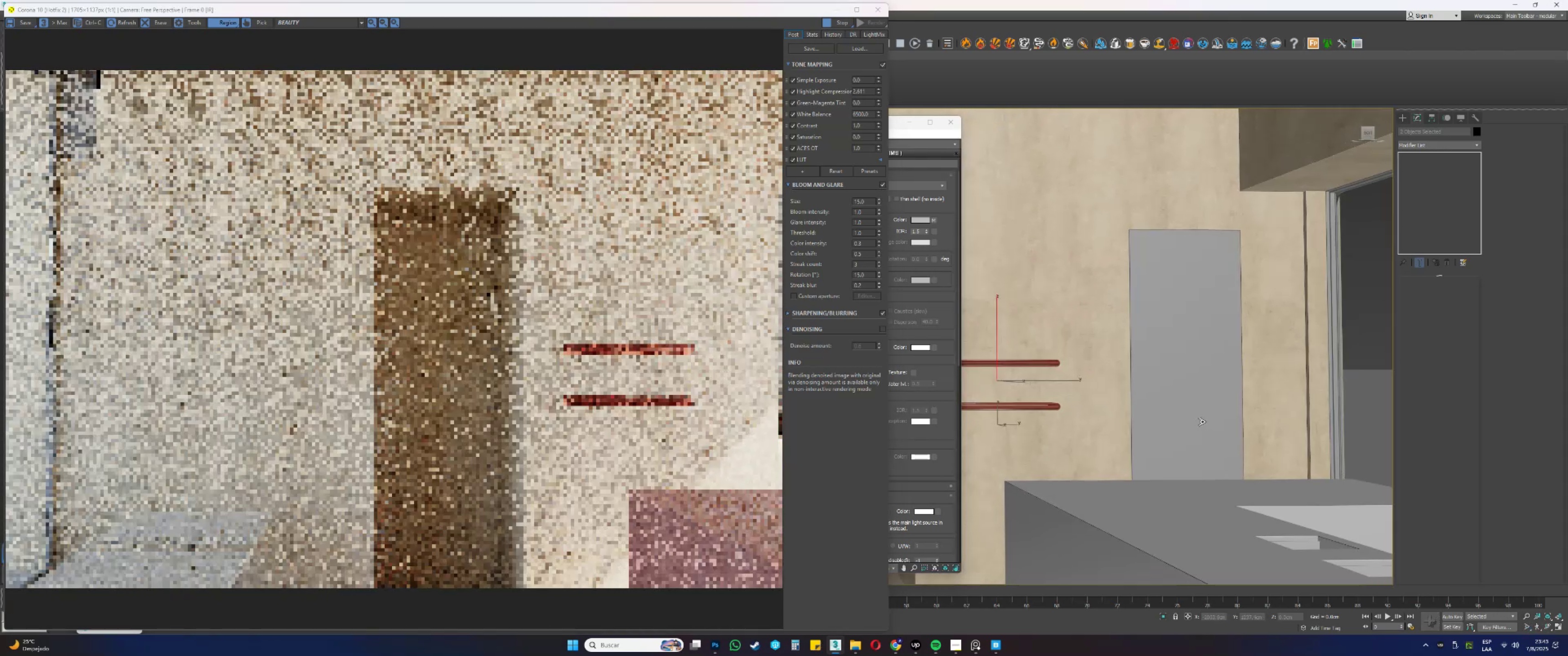 
key(Alt+AltLeft)
 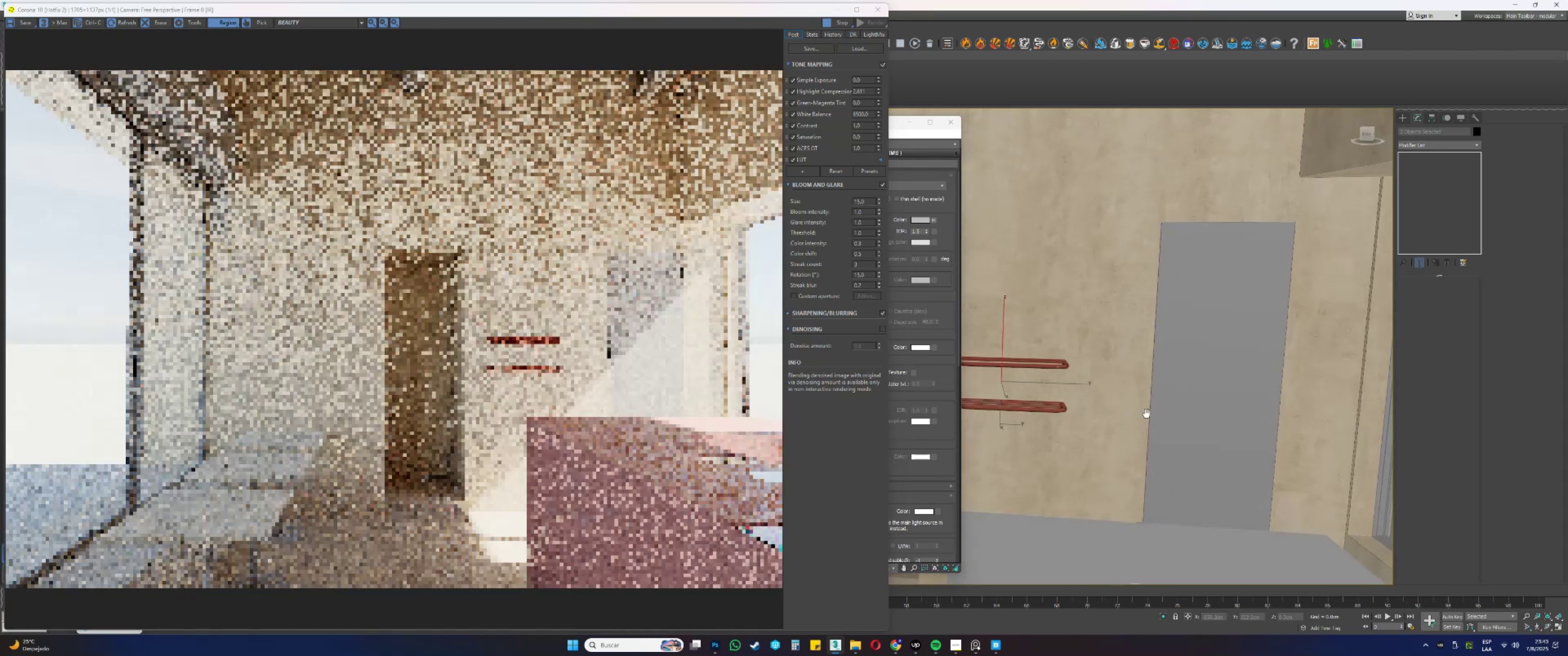 
scroll: coordinate [1242, 374], scroll_direction: down, amount: 1.0
 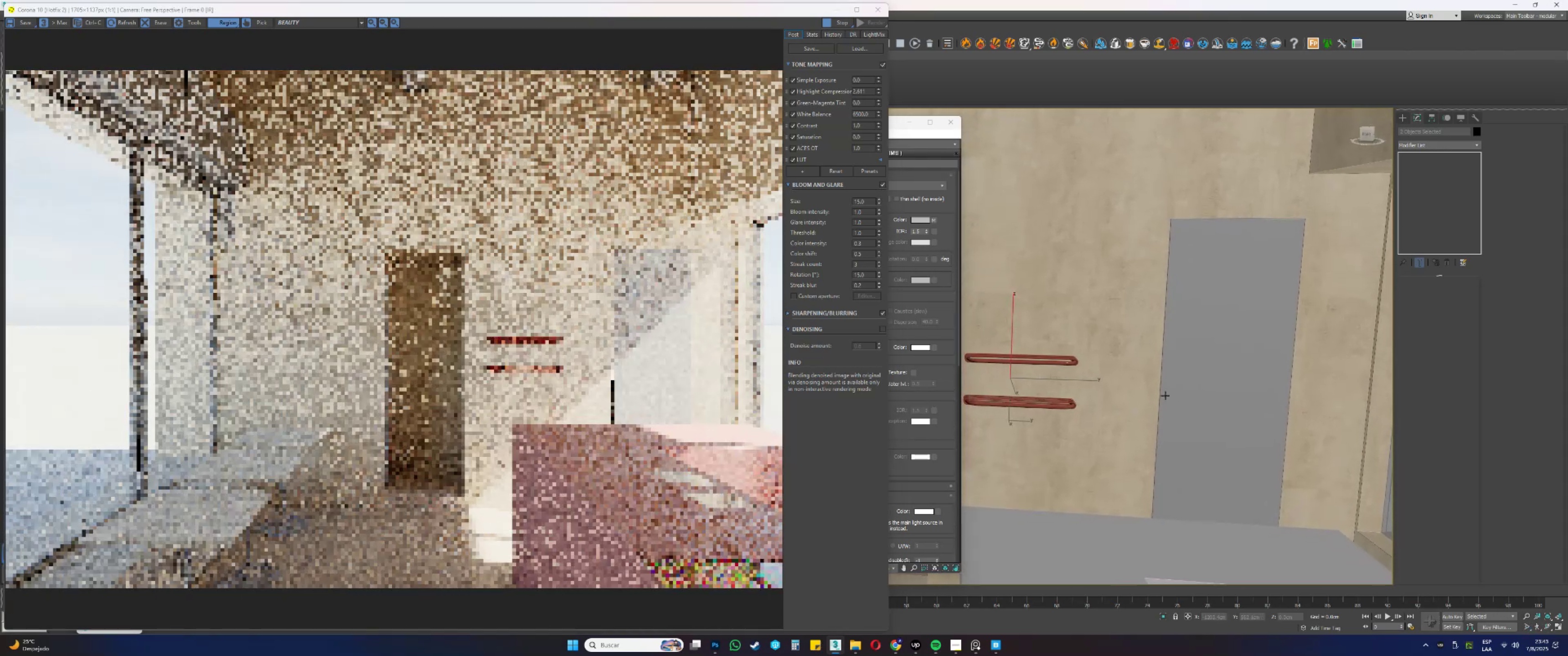 
hold_key(key=AltLeft, duration=1.92)
 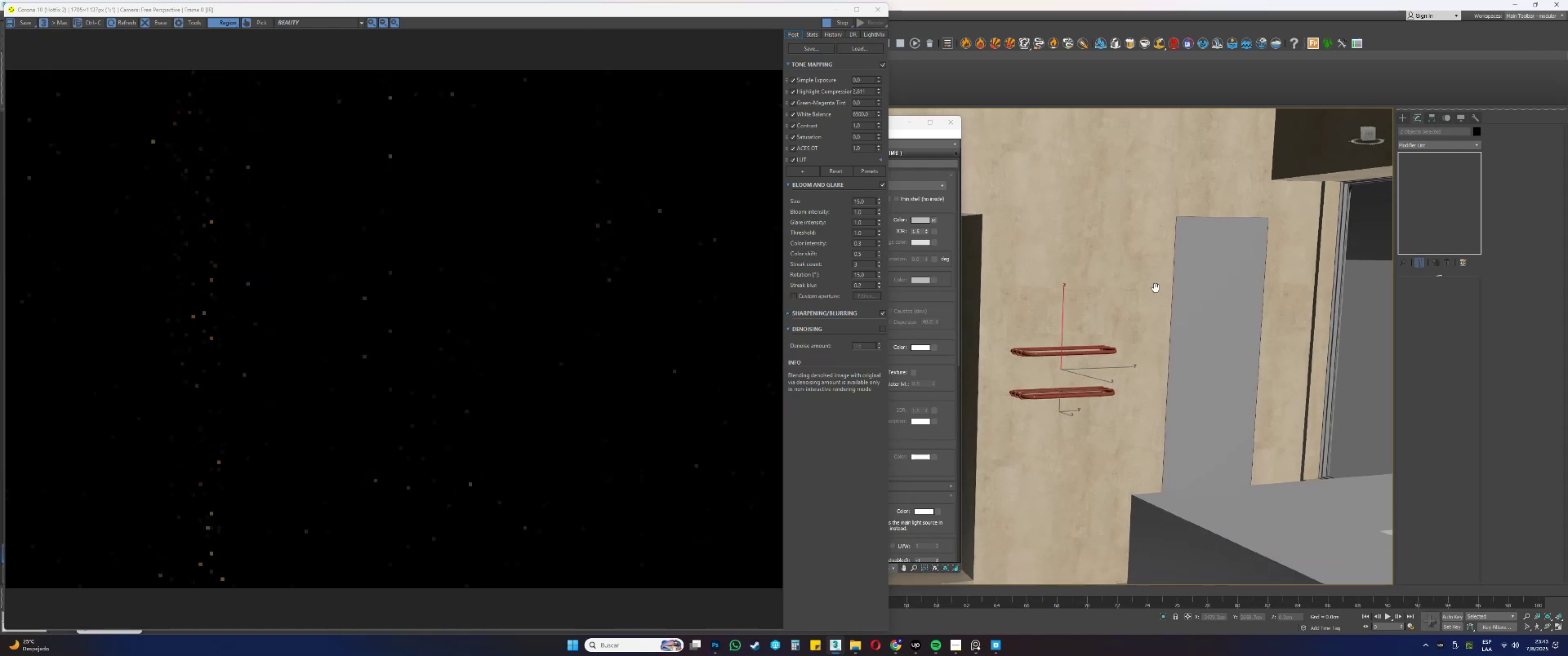 
hold_key(key=ControlLeft, duration=1.05)
 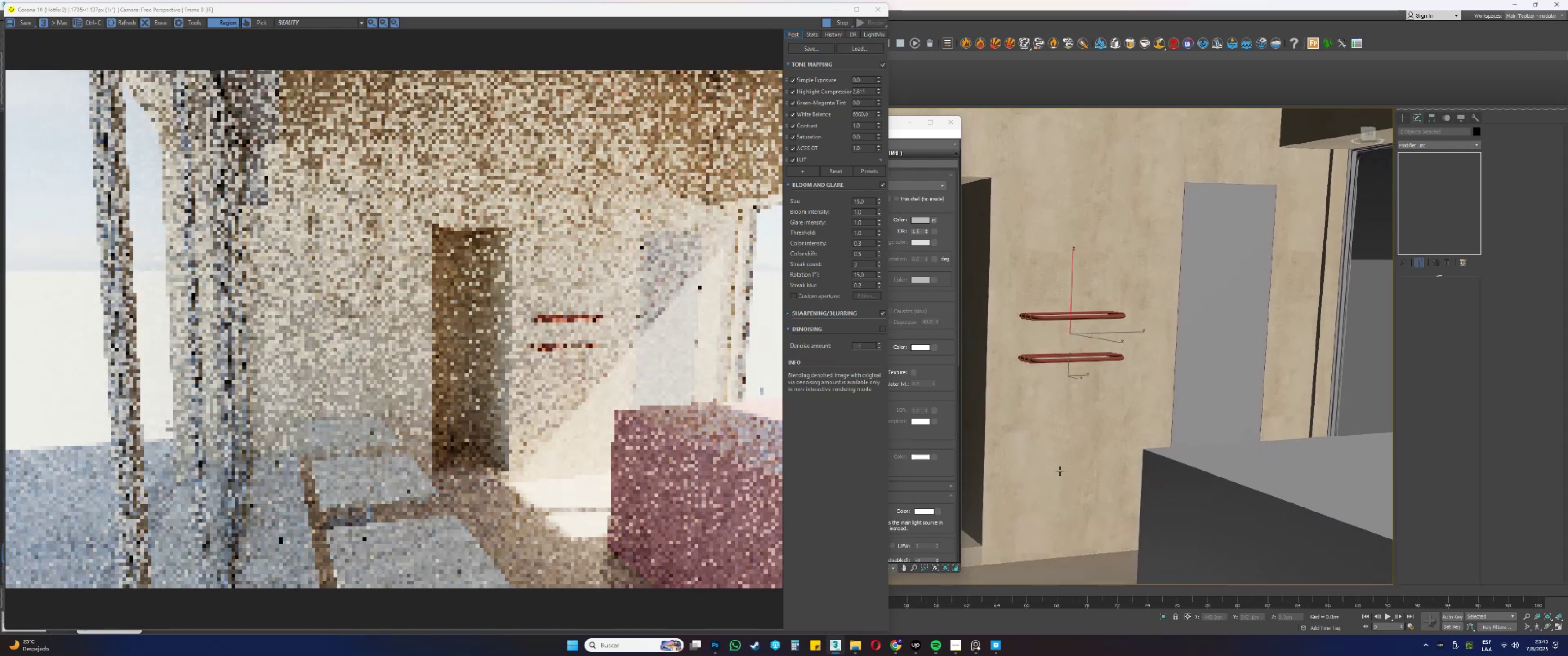 
hold_key(key=ControlLeft, duration=0.79)
 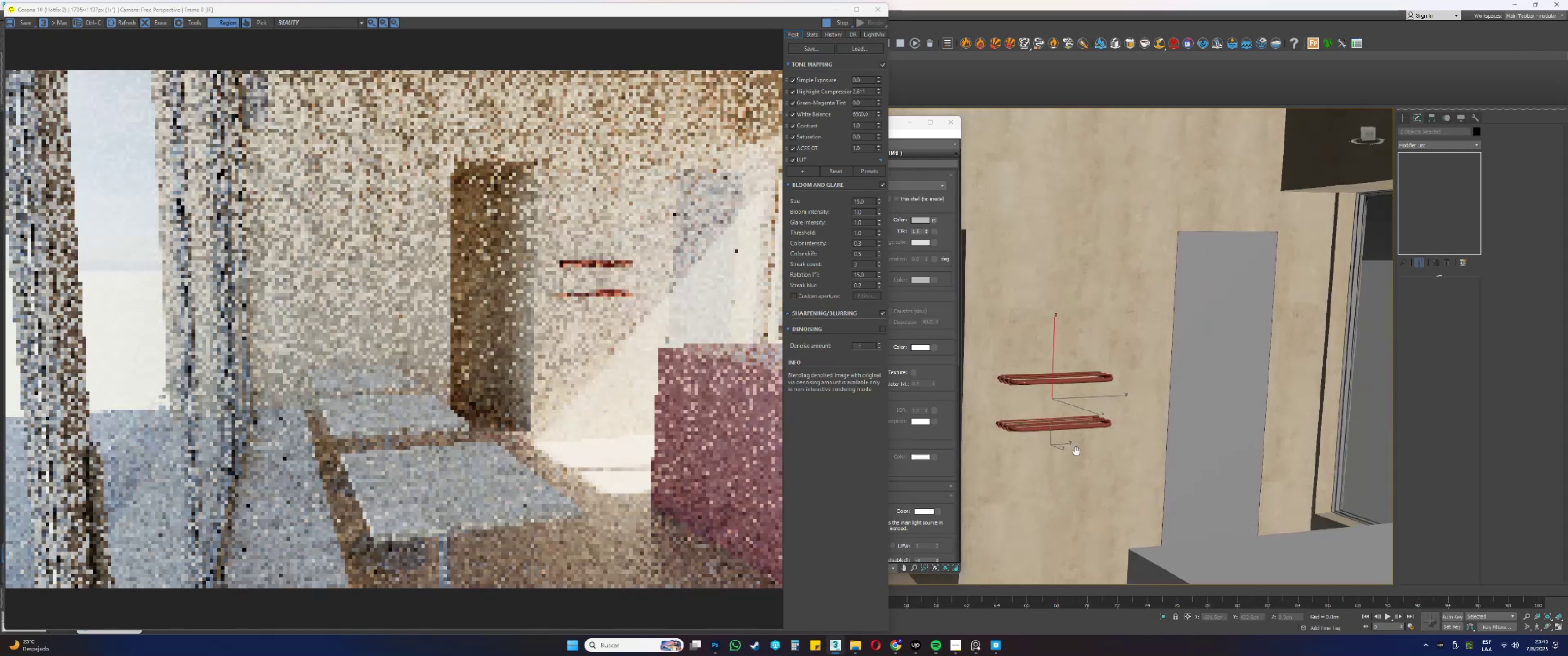 
hold_key(key=AltLeft, duration=0.67)
 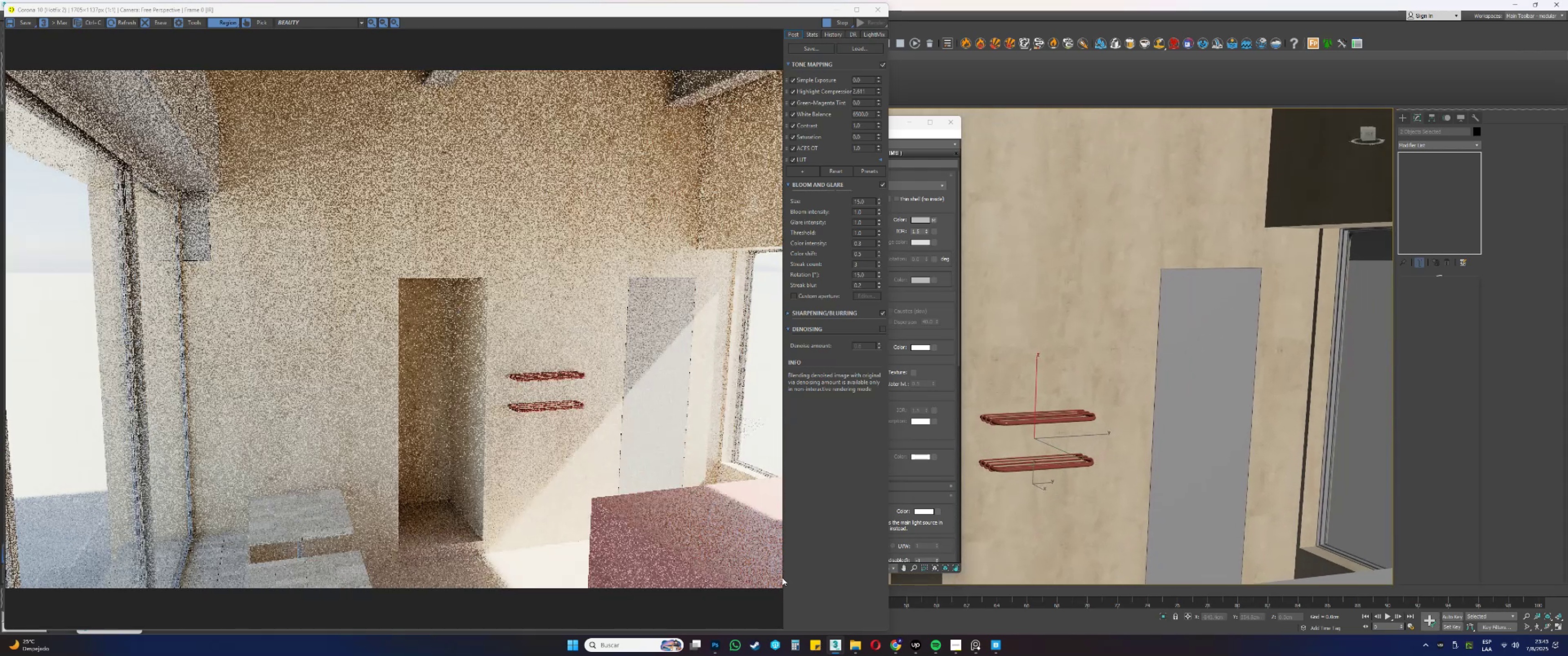 
wait(6.54)
 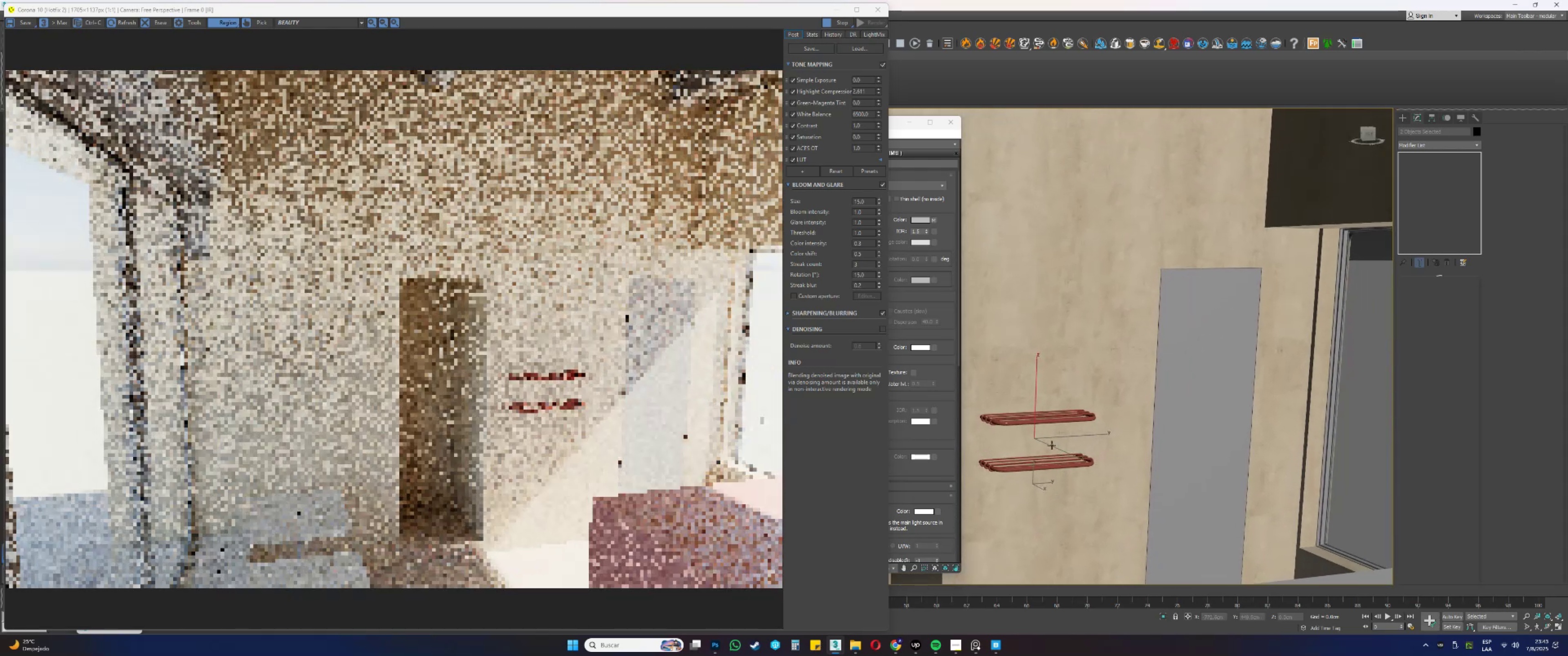 
left_click([981, 640])
 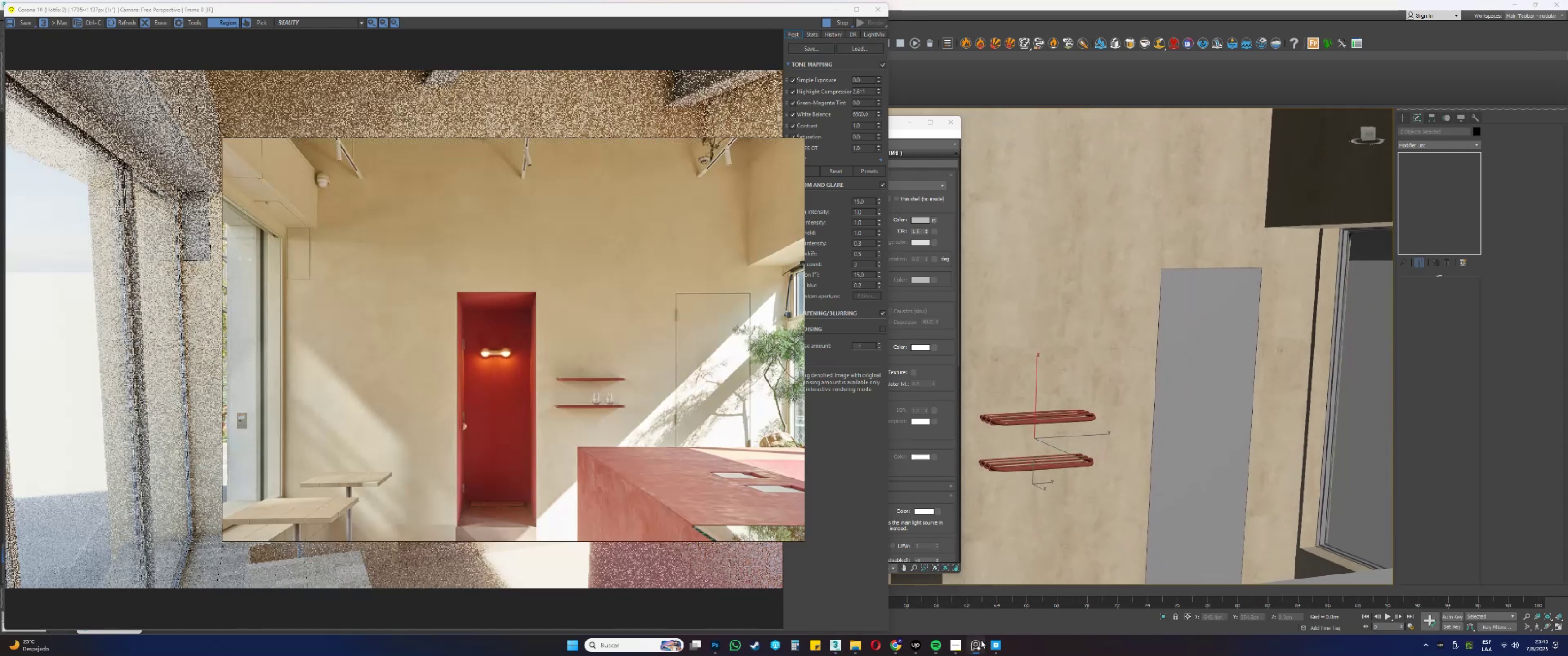 
left_click([981, 640])
 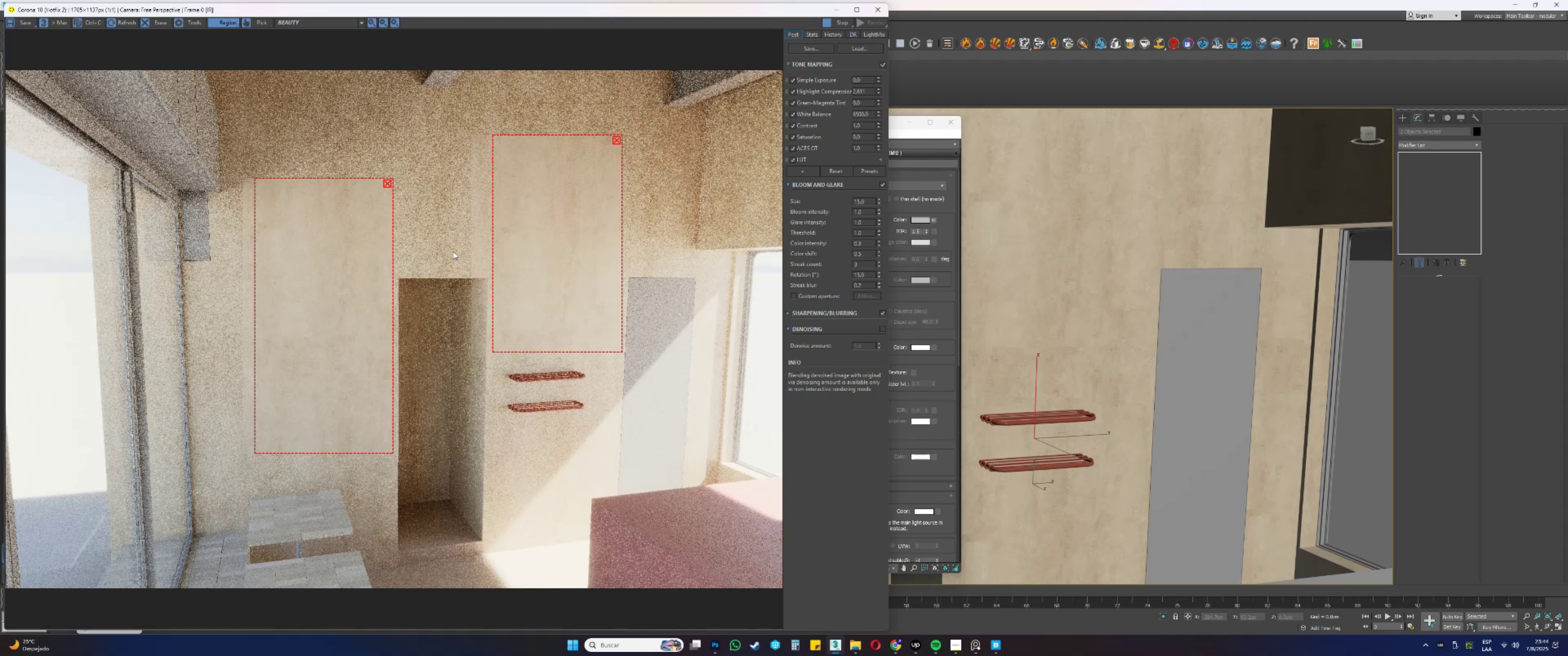 
wait(35.34)
 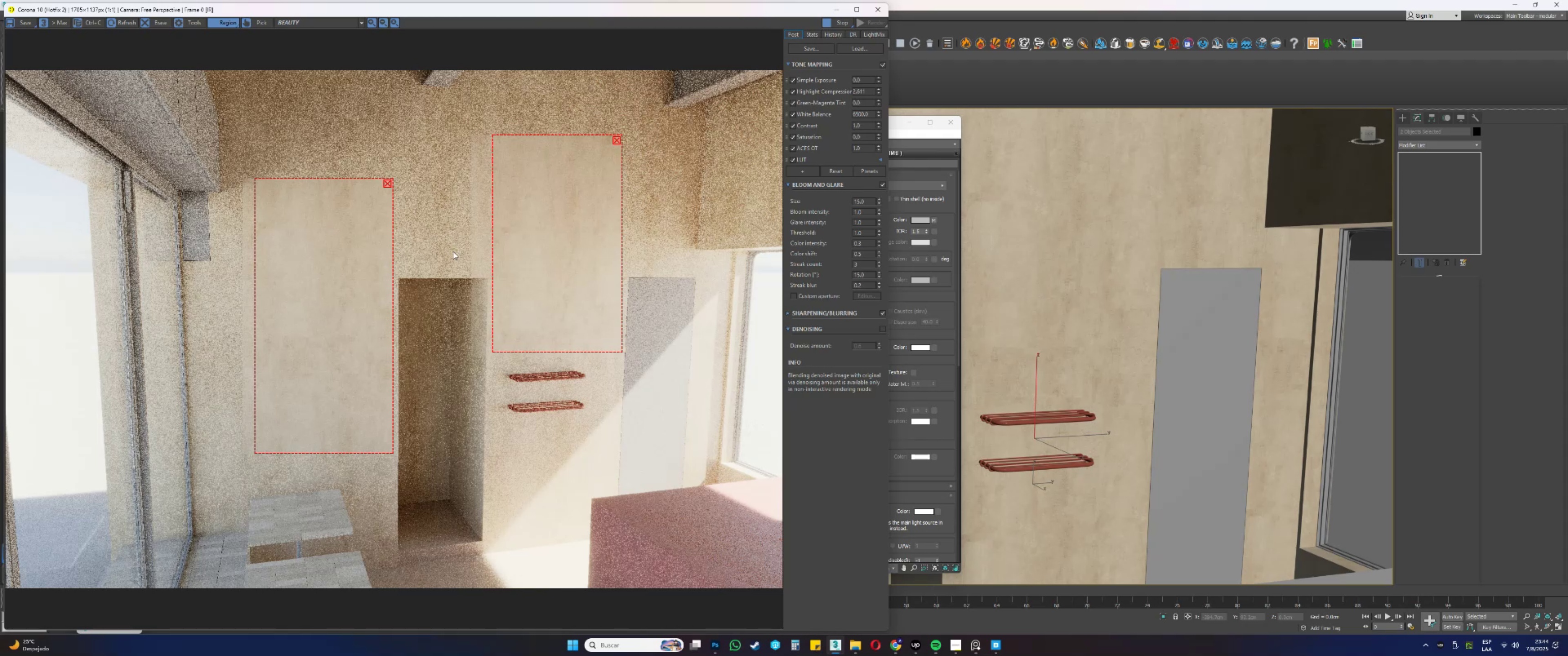 
left_click([976, 646])
 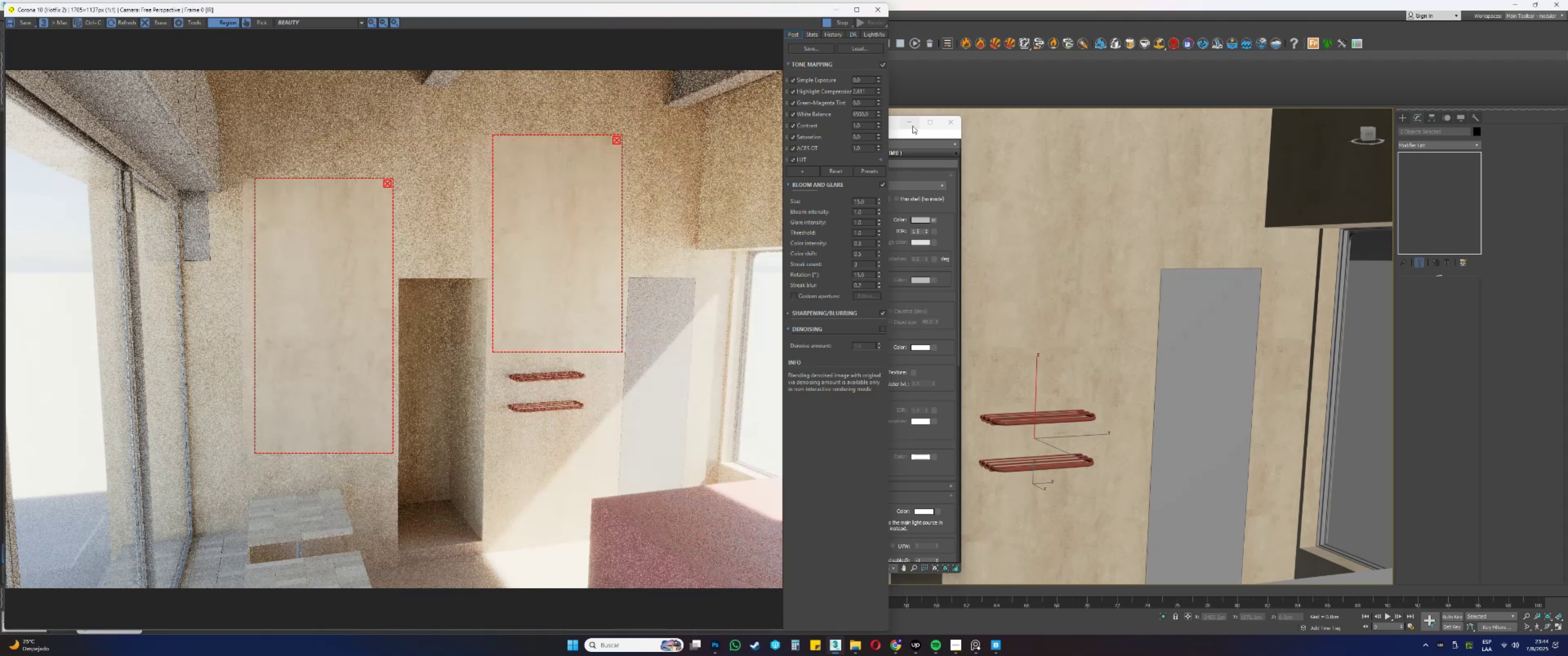 
left_click([898, 123])
 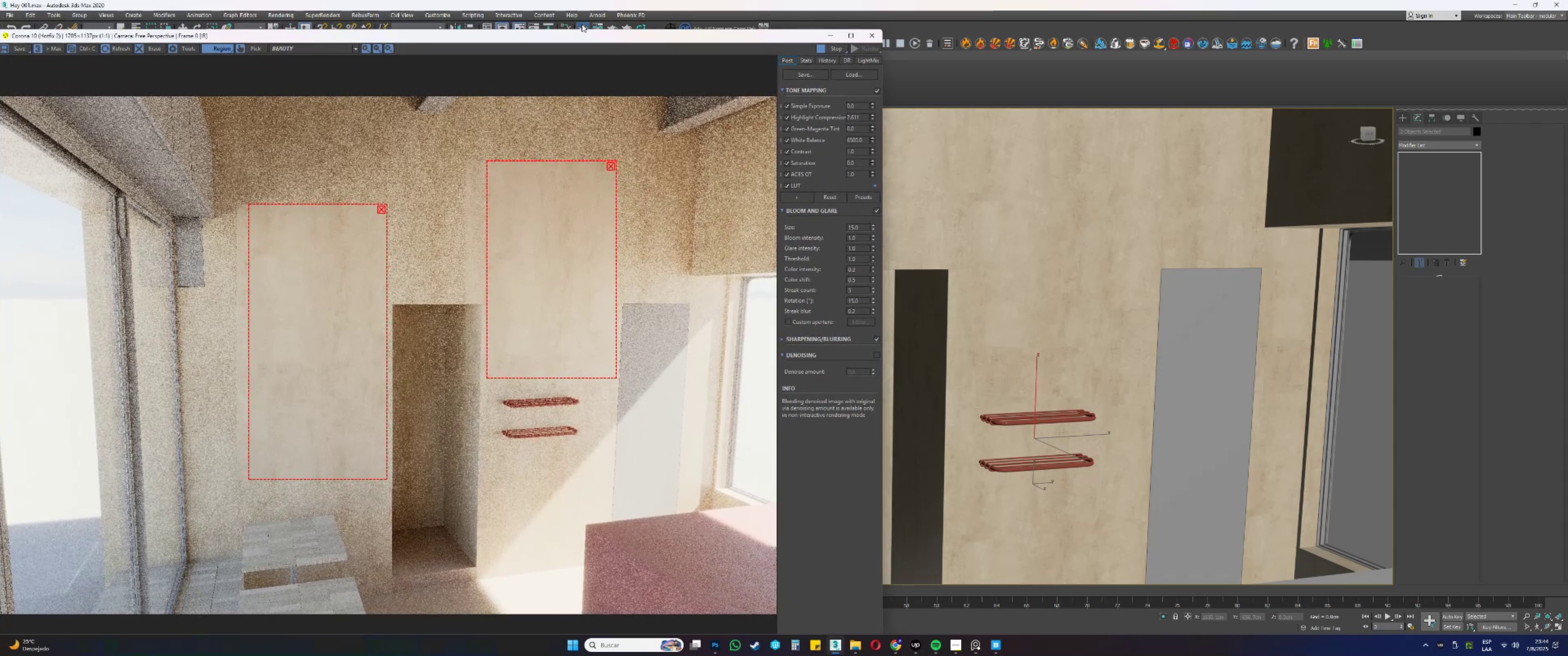 
wait(5.11)
 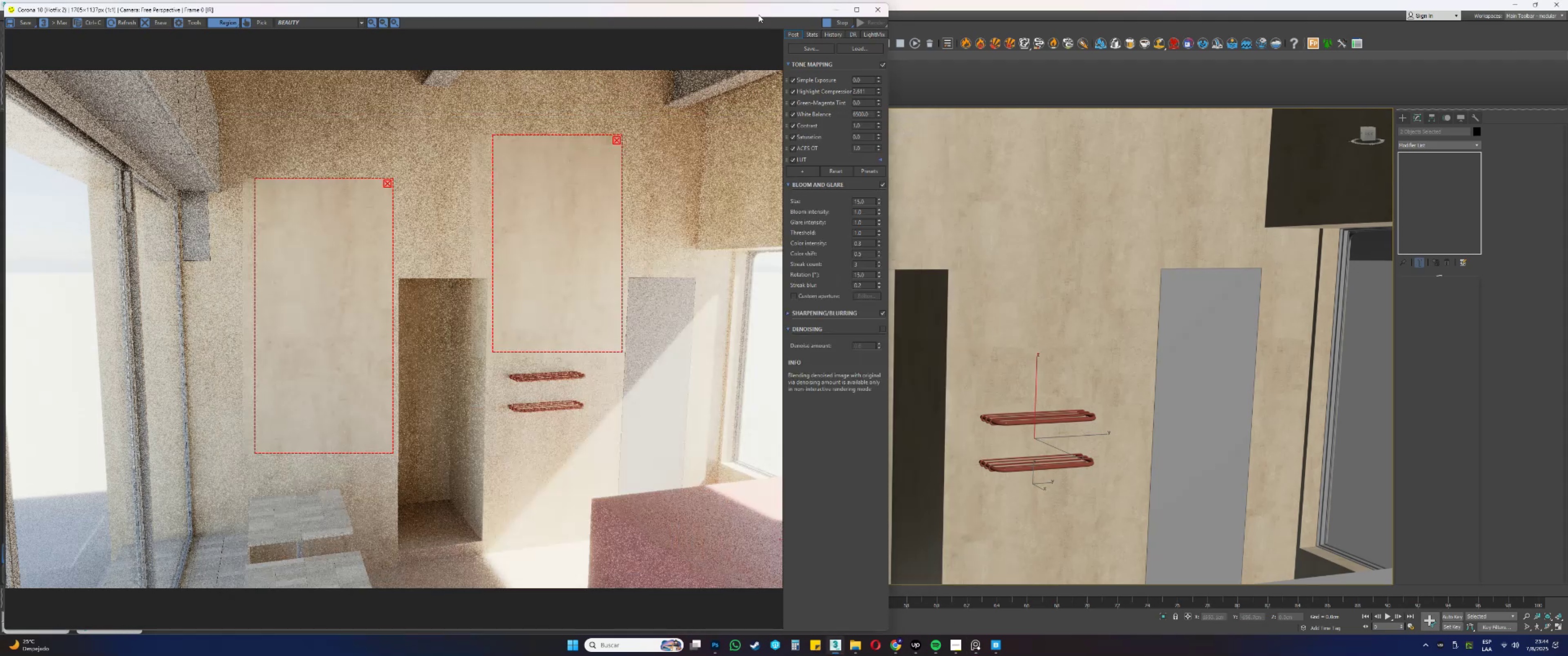 
scroll: coordinate [652, 254], scroll_direction: down, amount: 15.0
 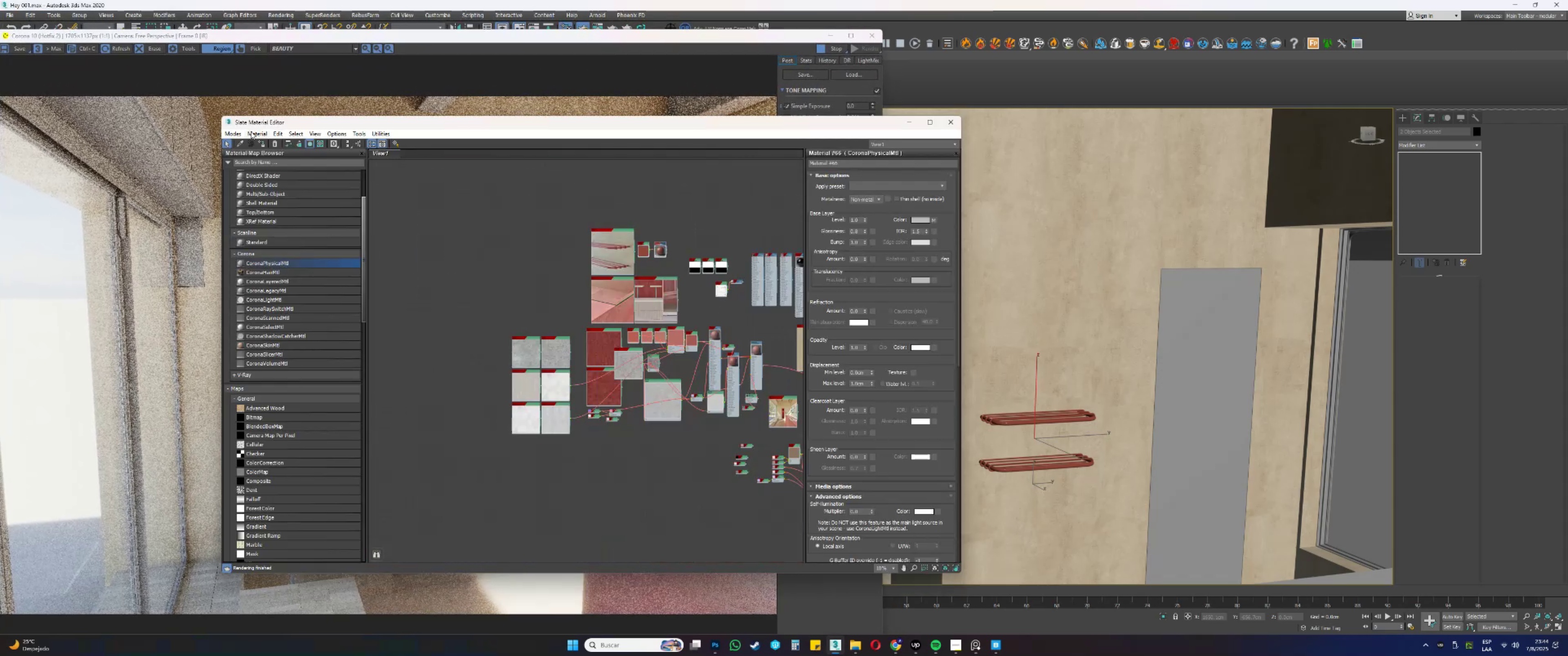 
left_click([239, 143])
 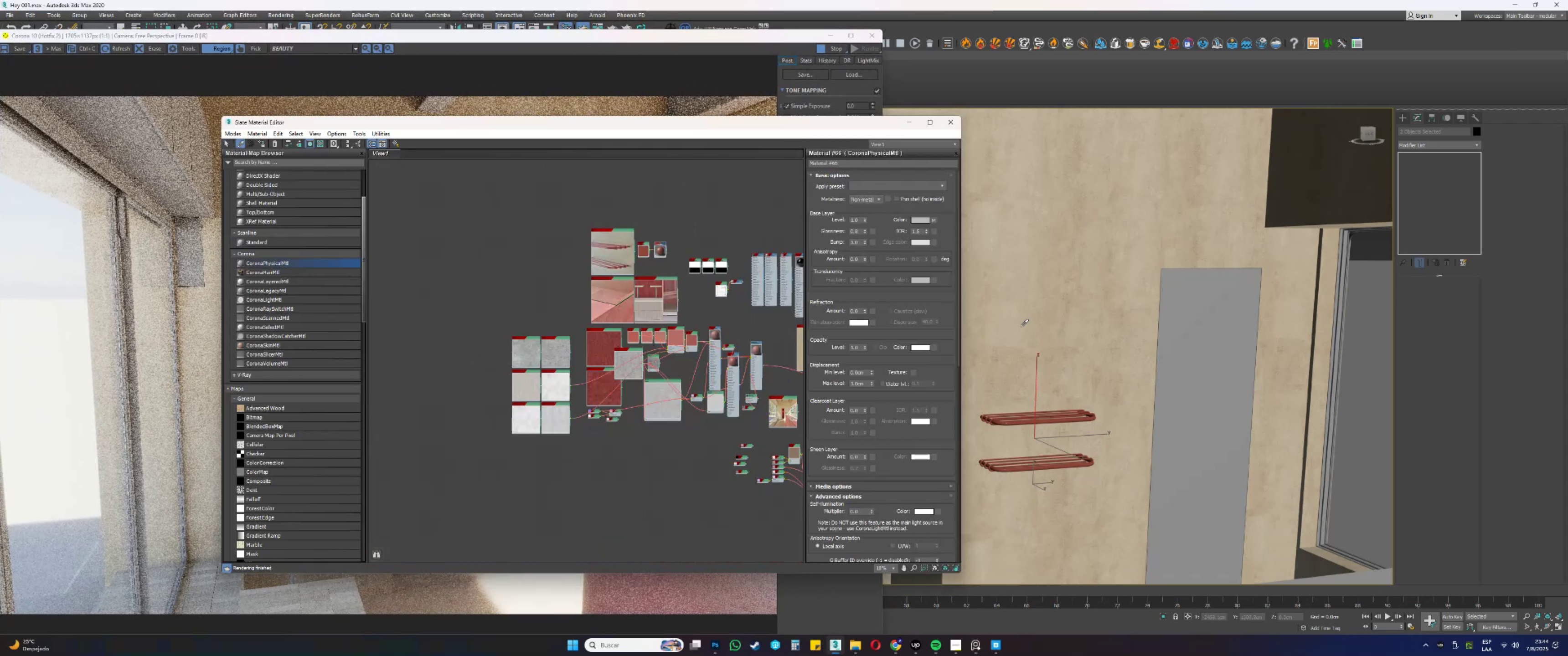 
left_click([1065, 326])
 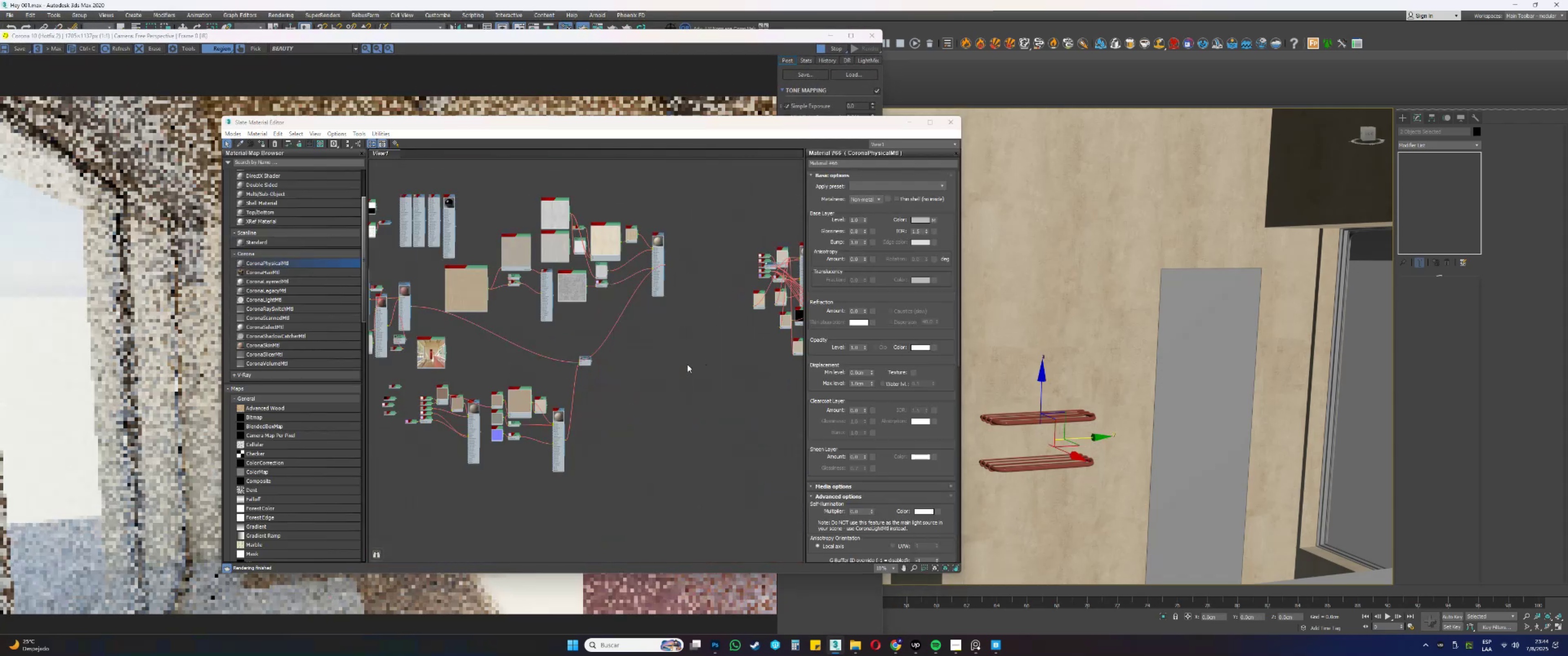 
scroll: coordinate [516, 374], scroll_direction: up, amount: 4.0
 